 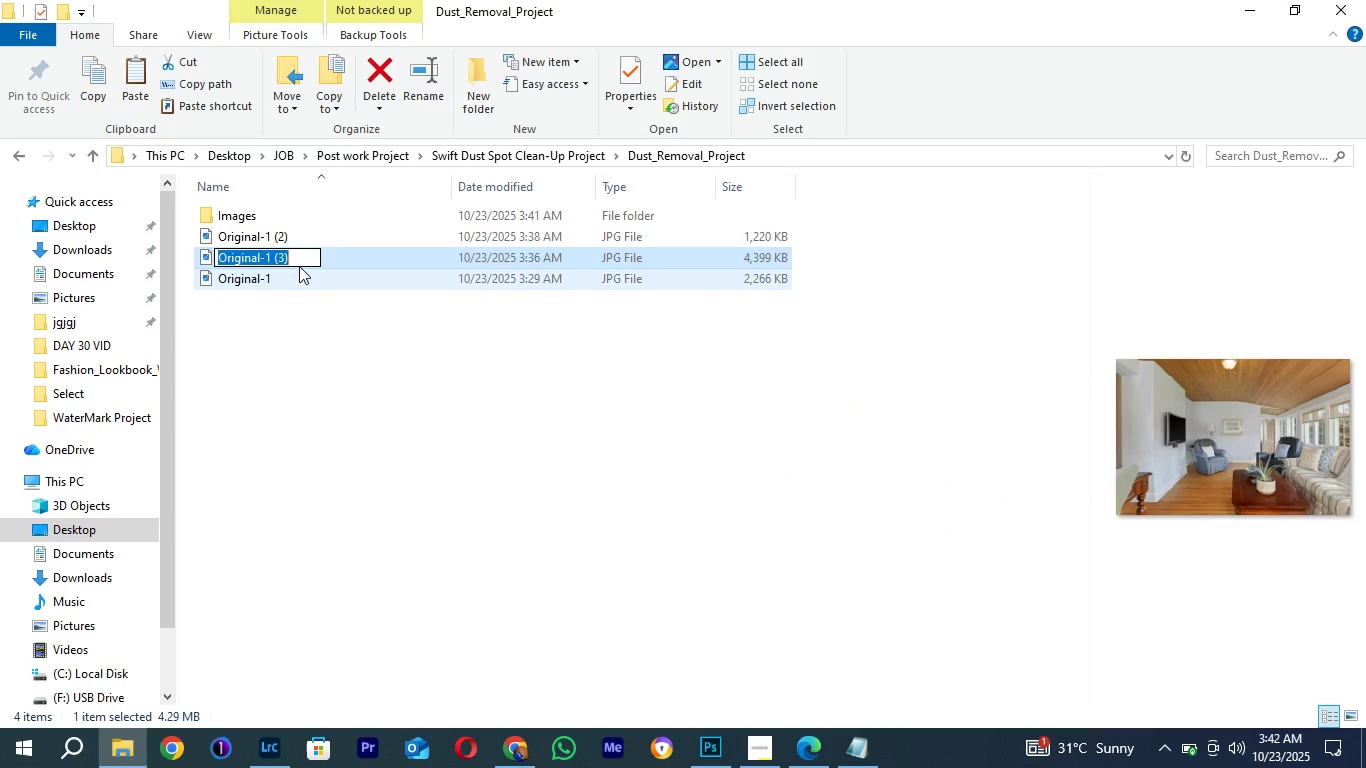 
left_click([299, 261])
 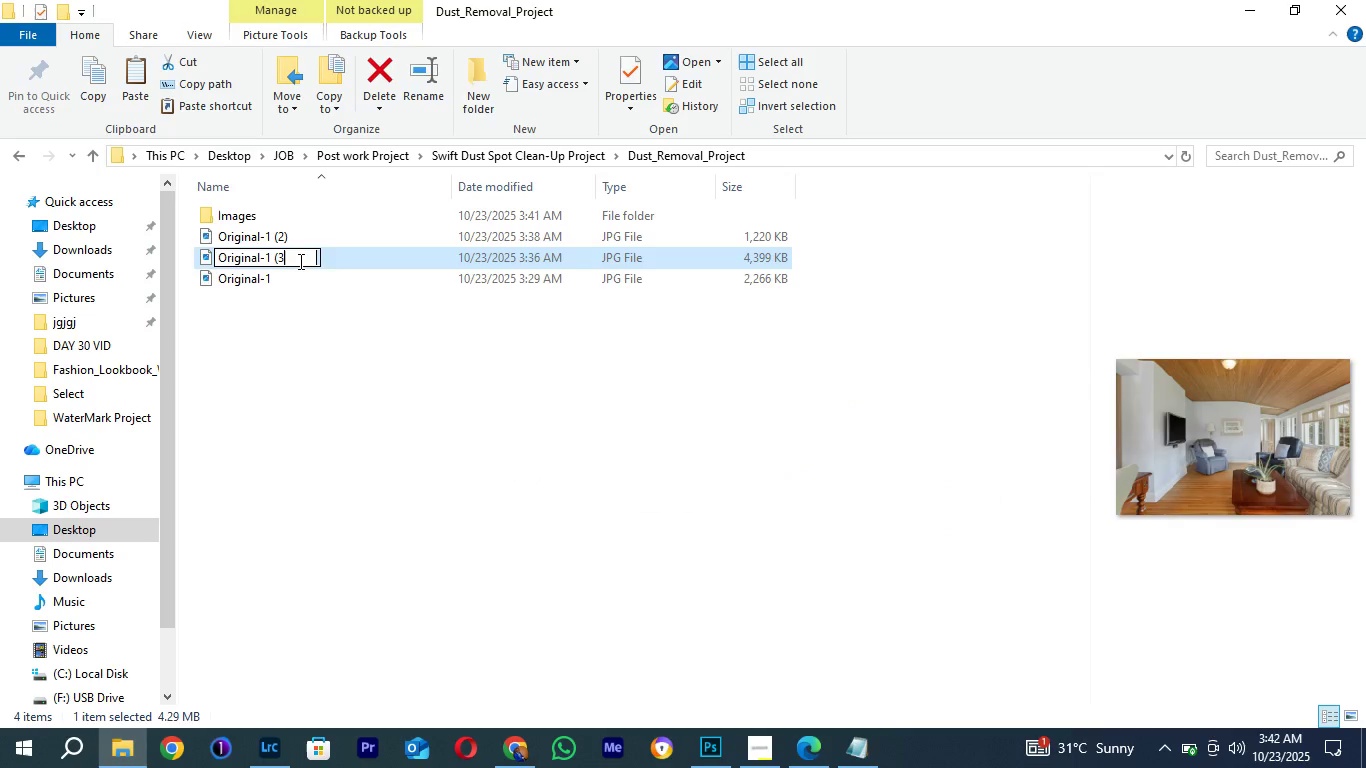 
key(Backspace)
 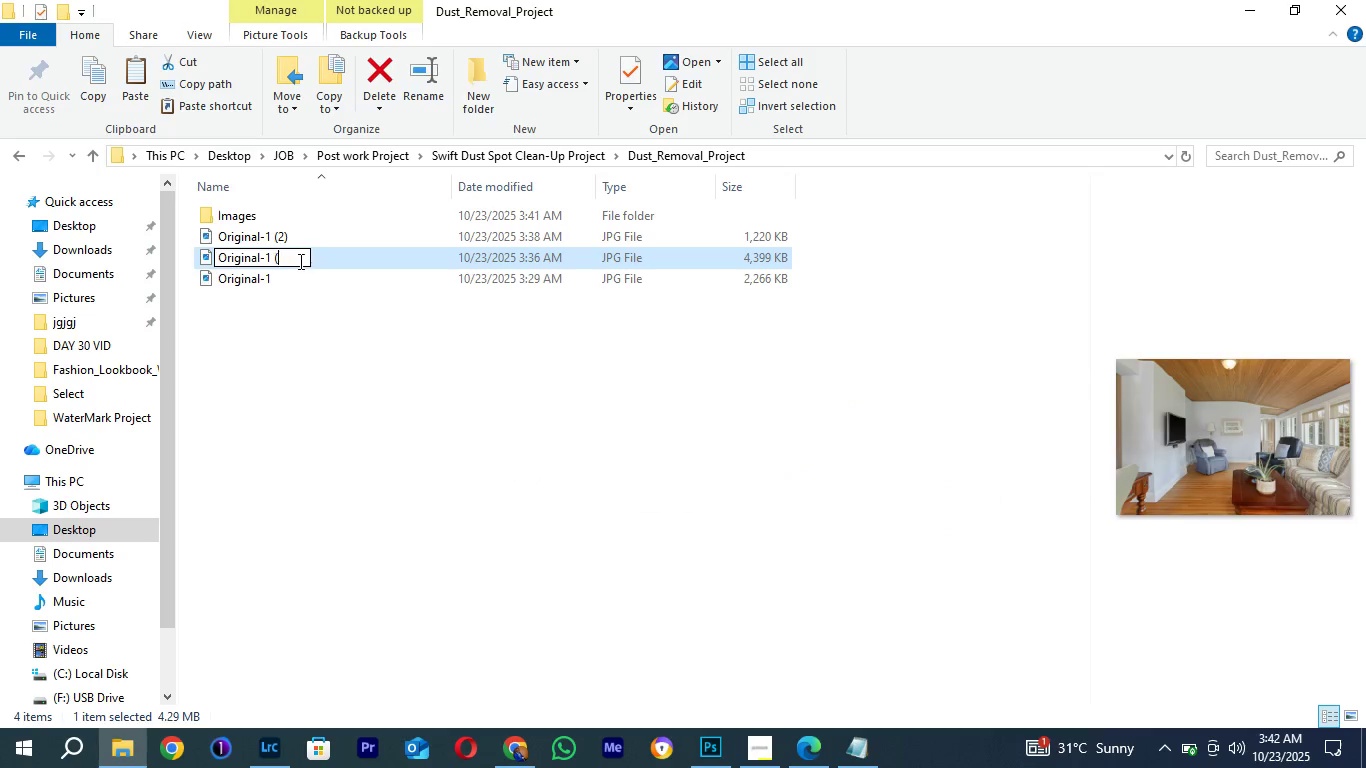 
key(Backspace)
 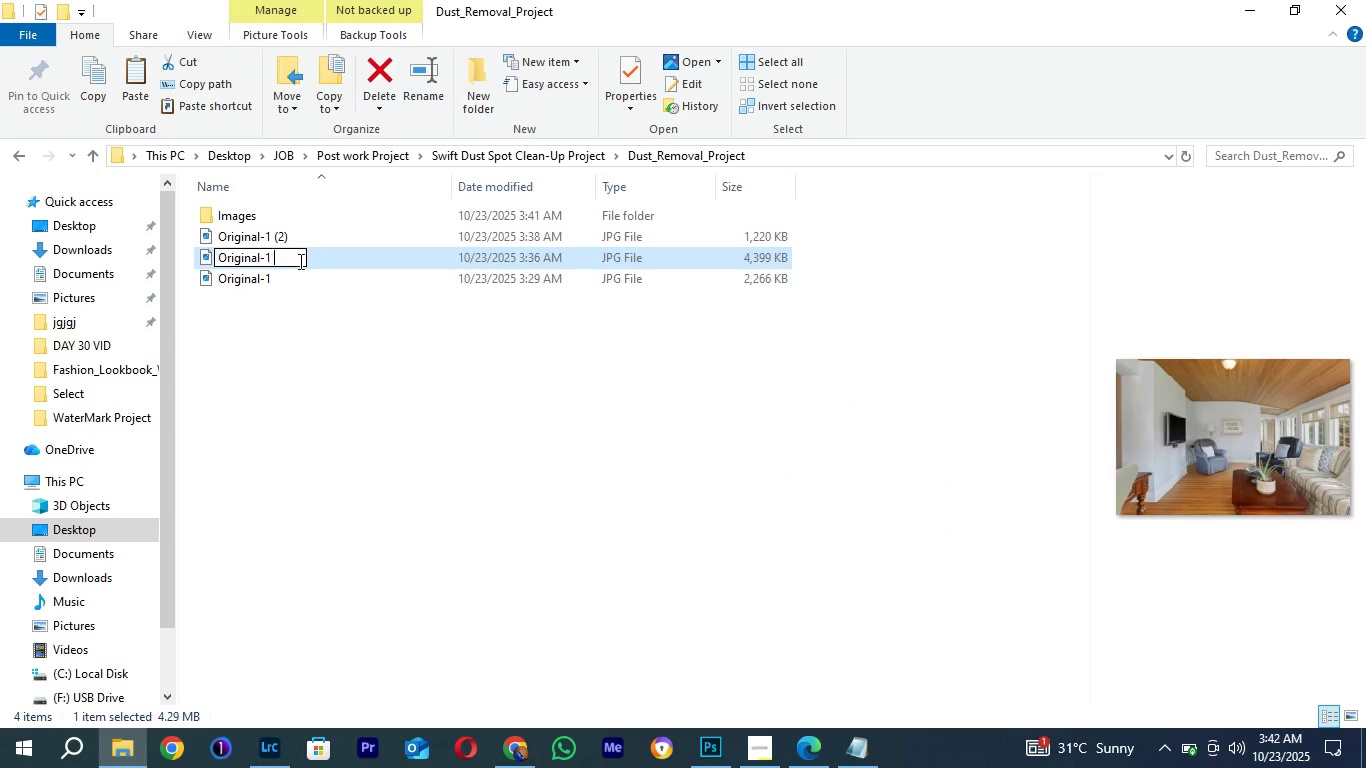 
key(Backspace)
 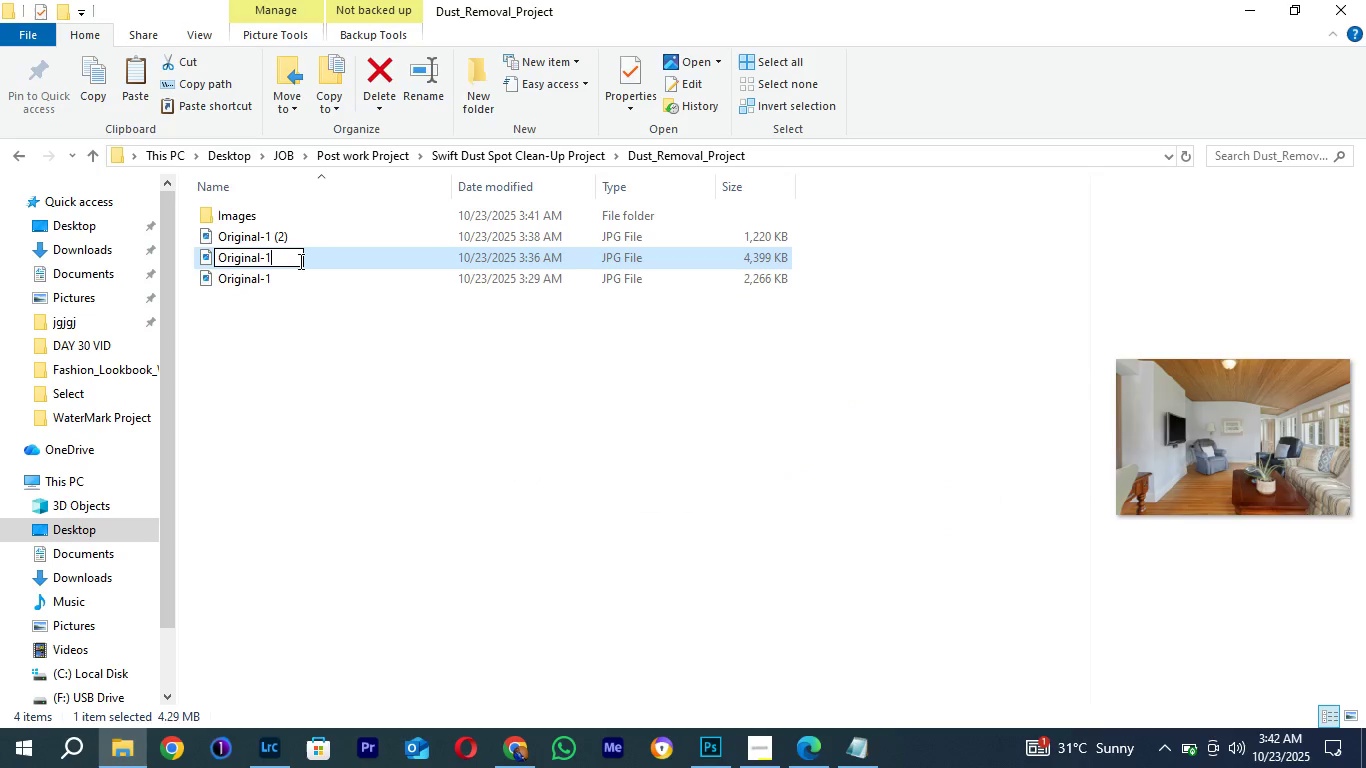 
key(Backspace)
 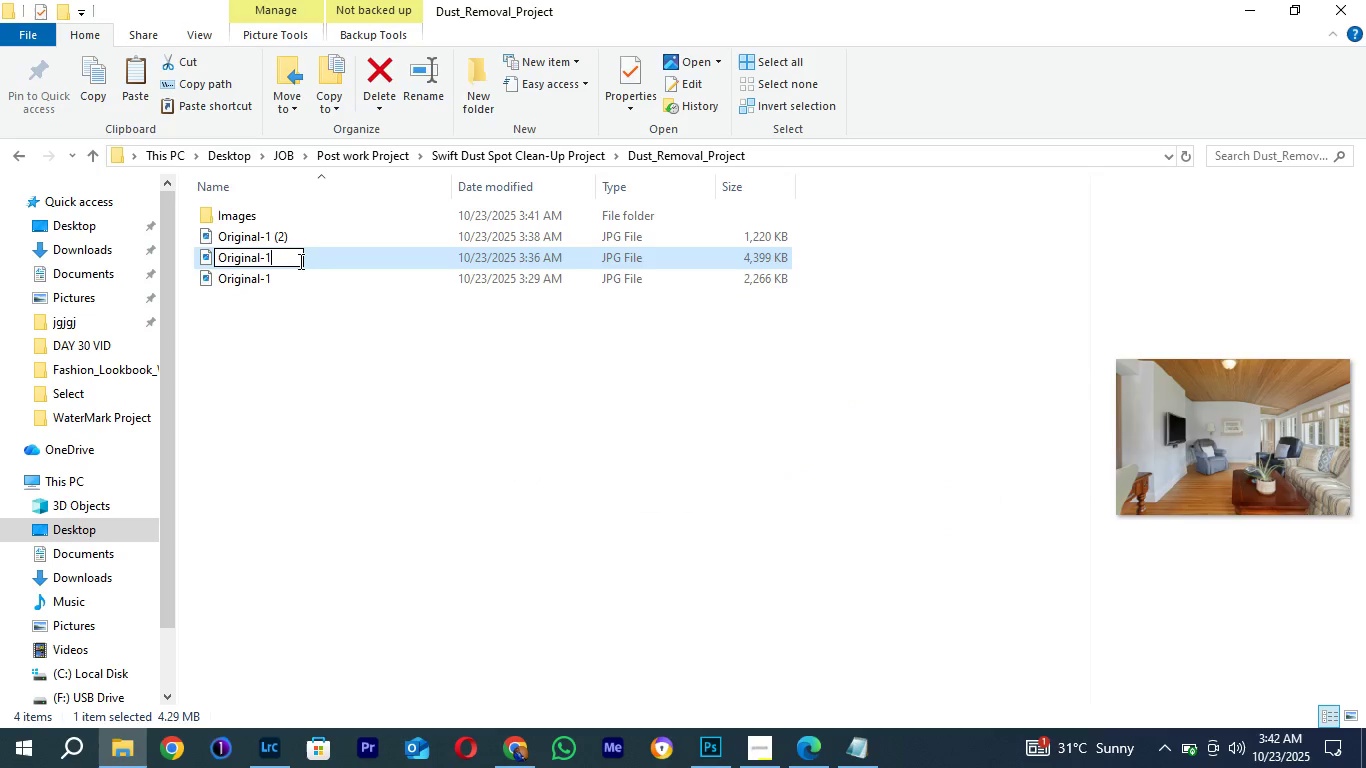 
key(Enter)
 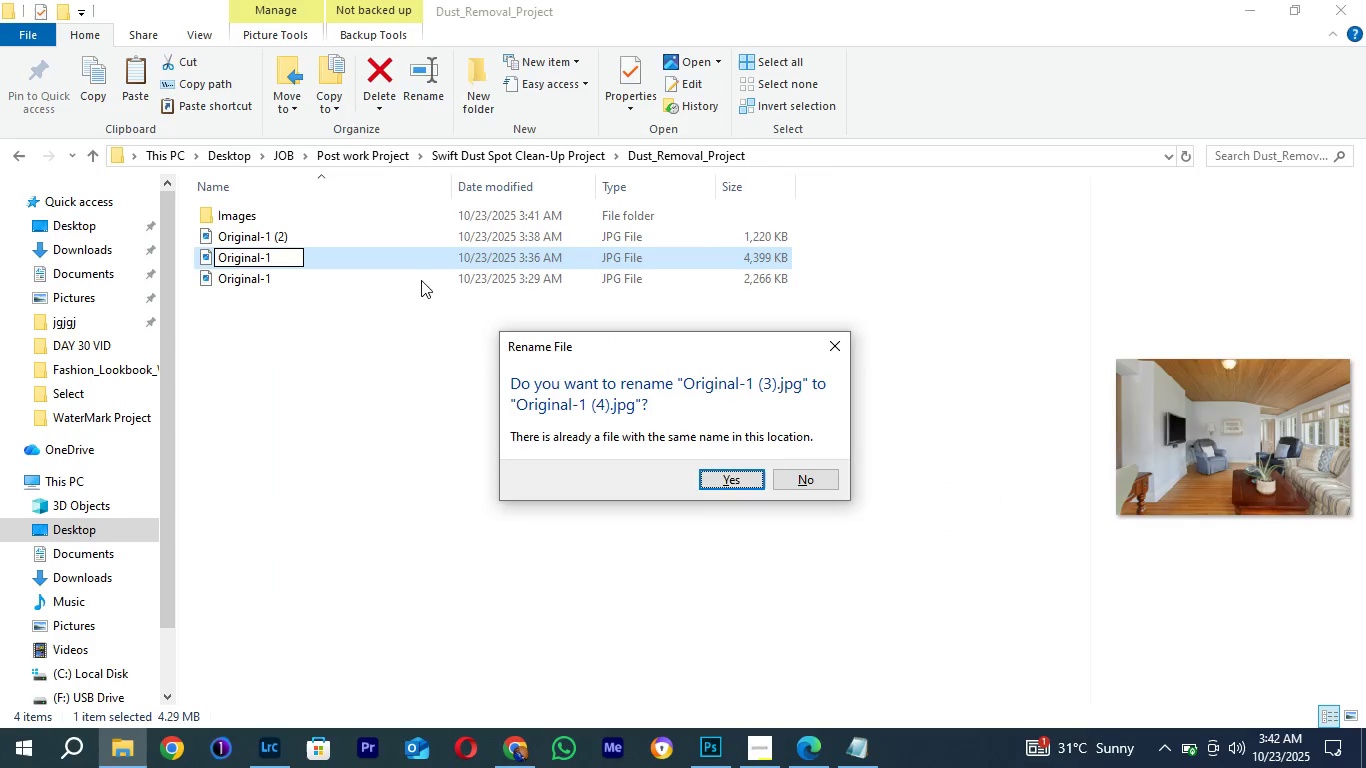 
left_click([296, 259])
 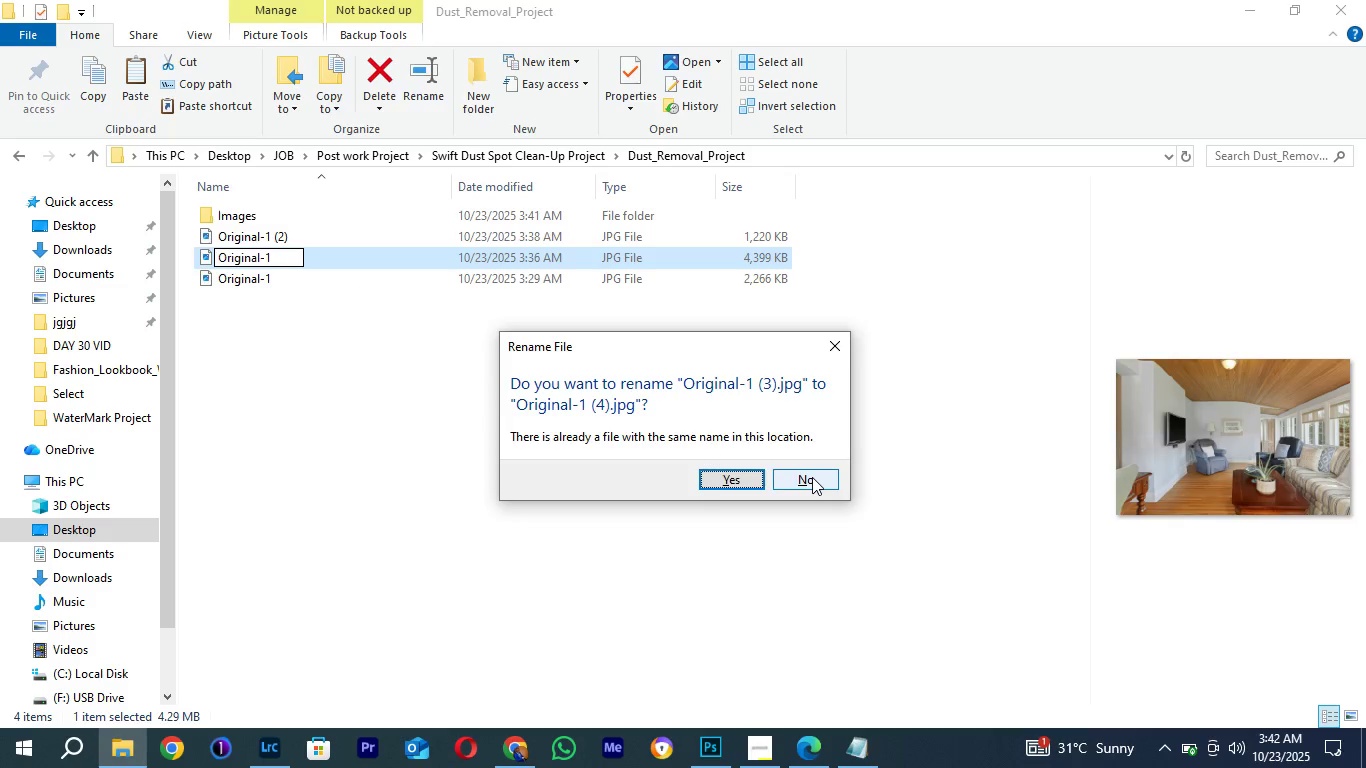 
left_click([812, 477])
 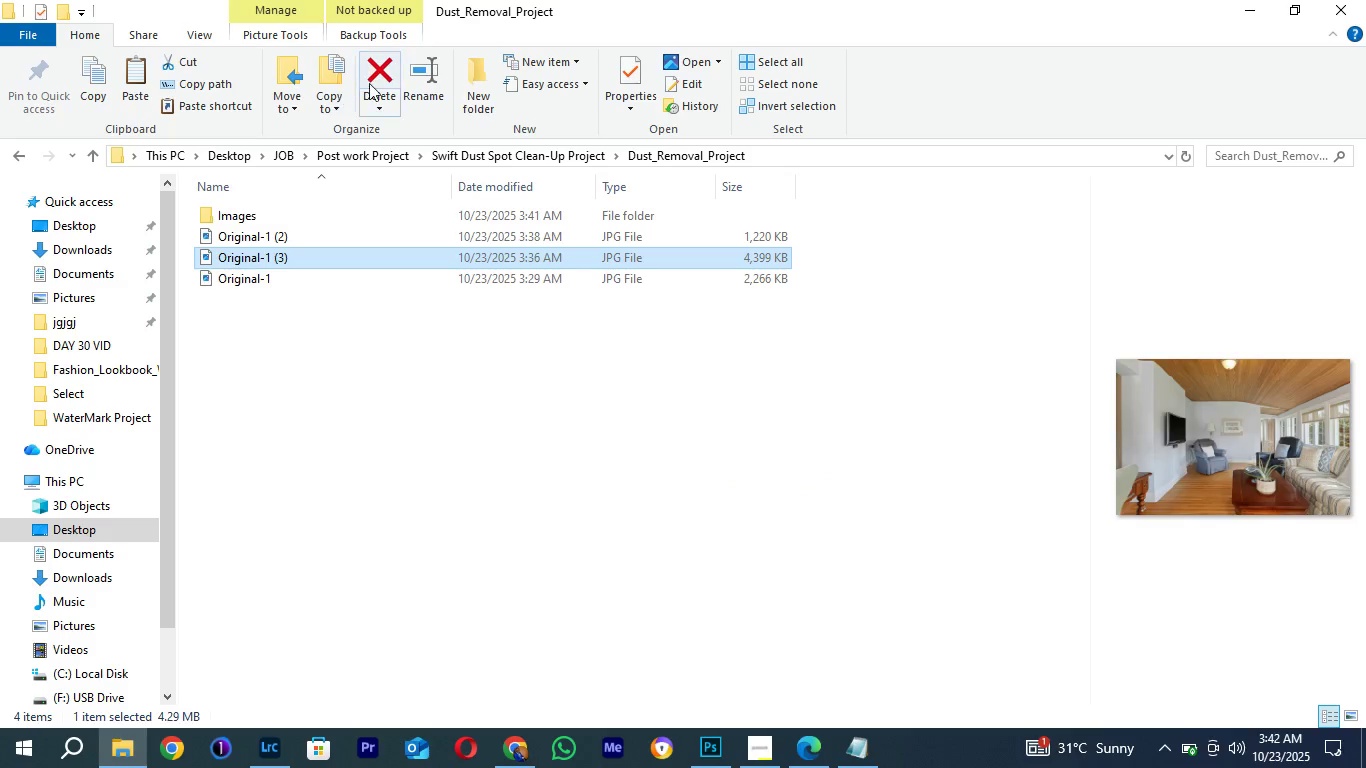 
left_click([424, 84])
 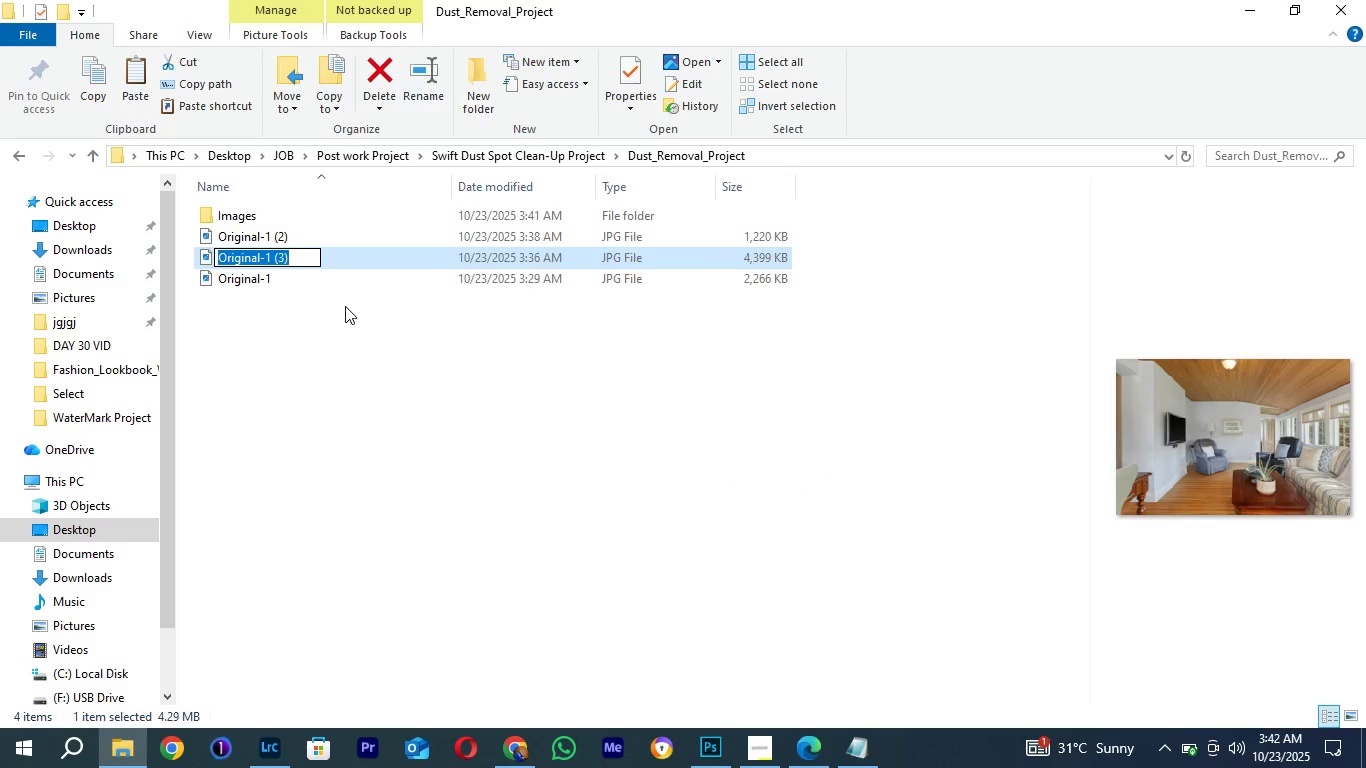 
key(ArrowRight)
 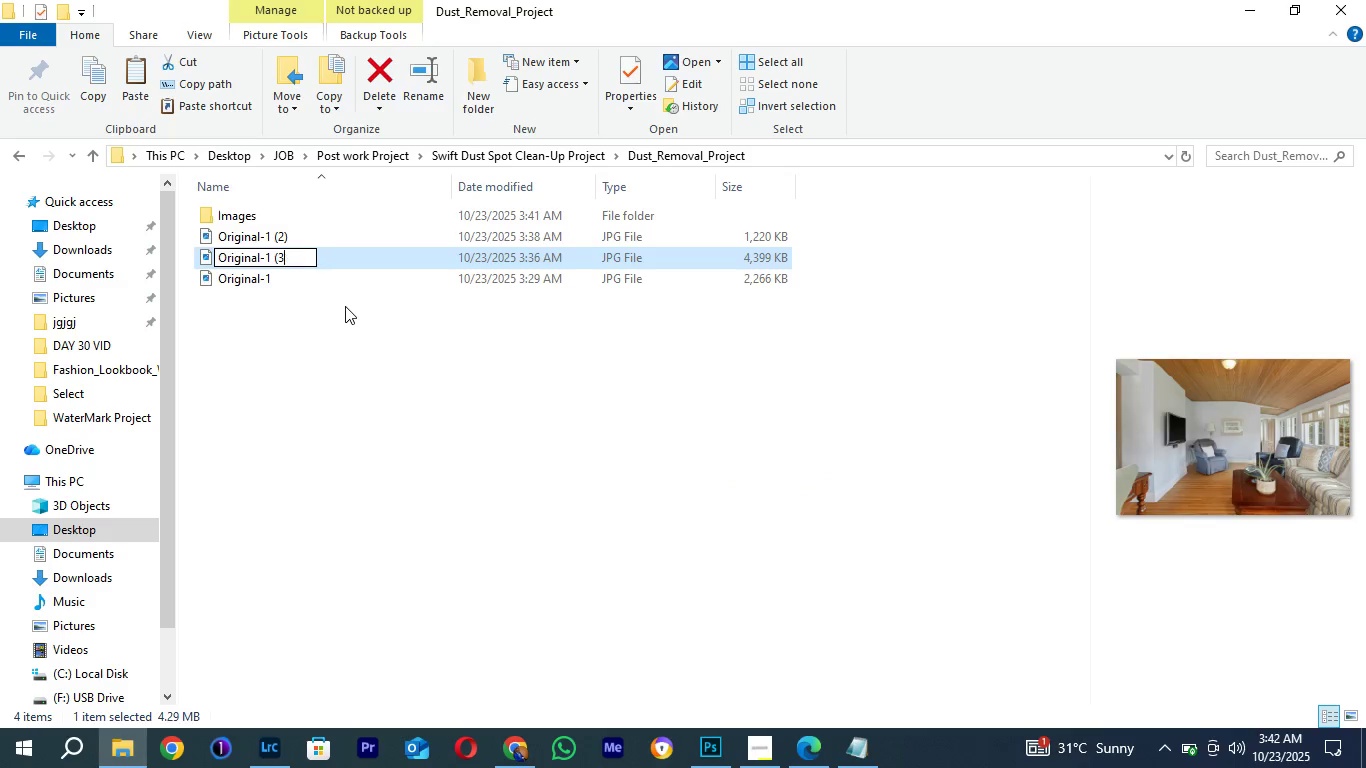 
key(Backspace)
 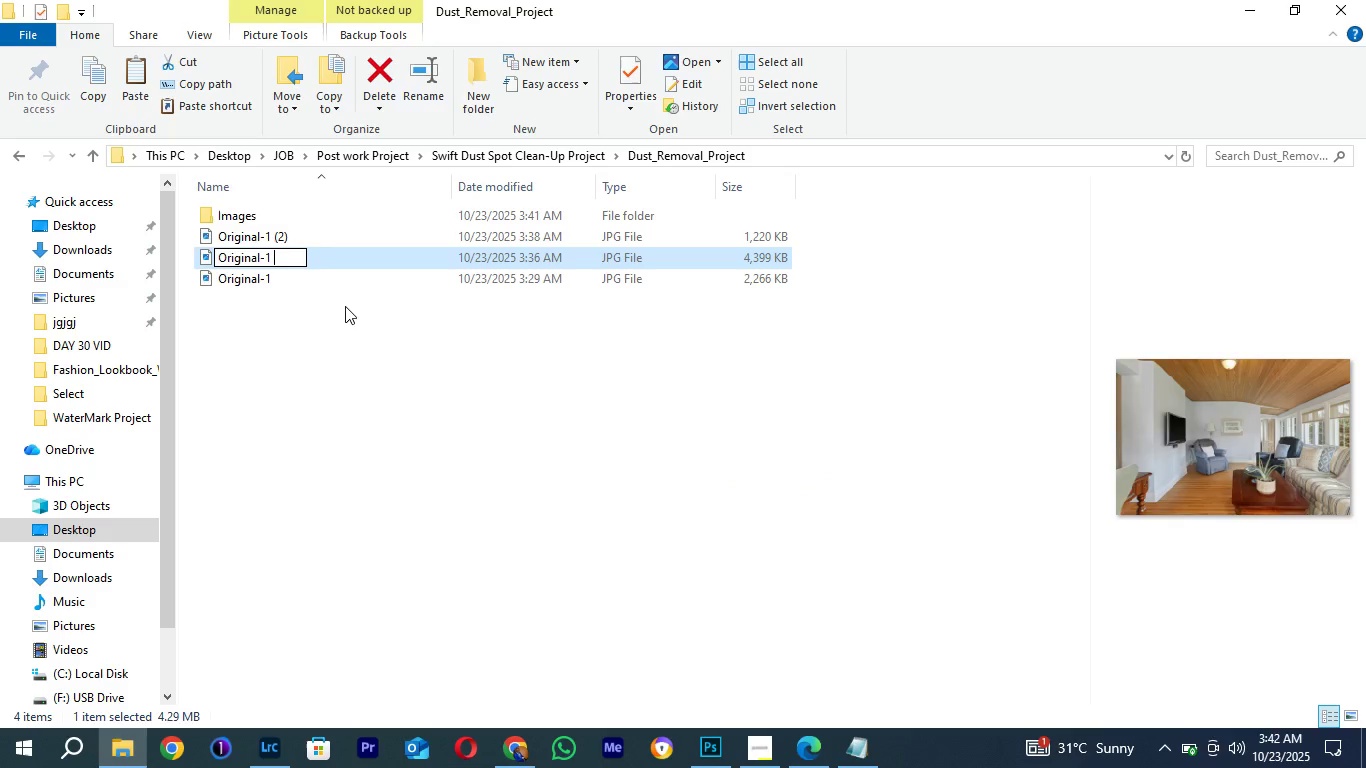 
key(Backspace)
 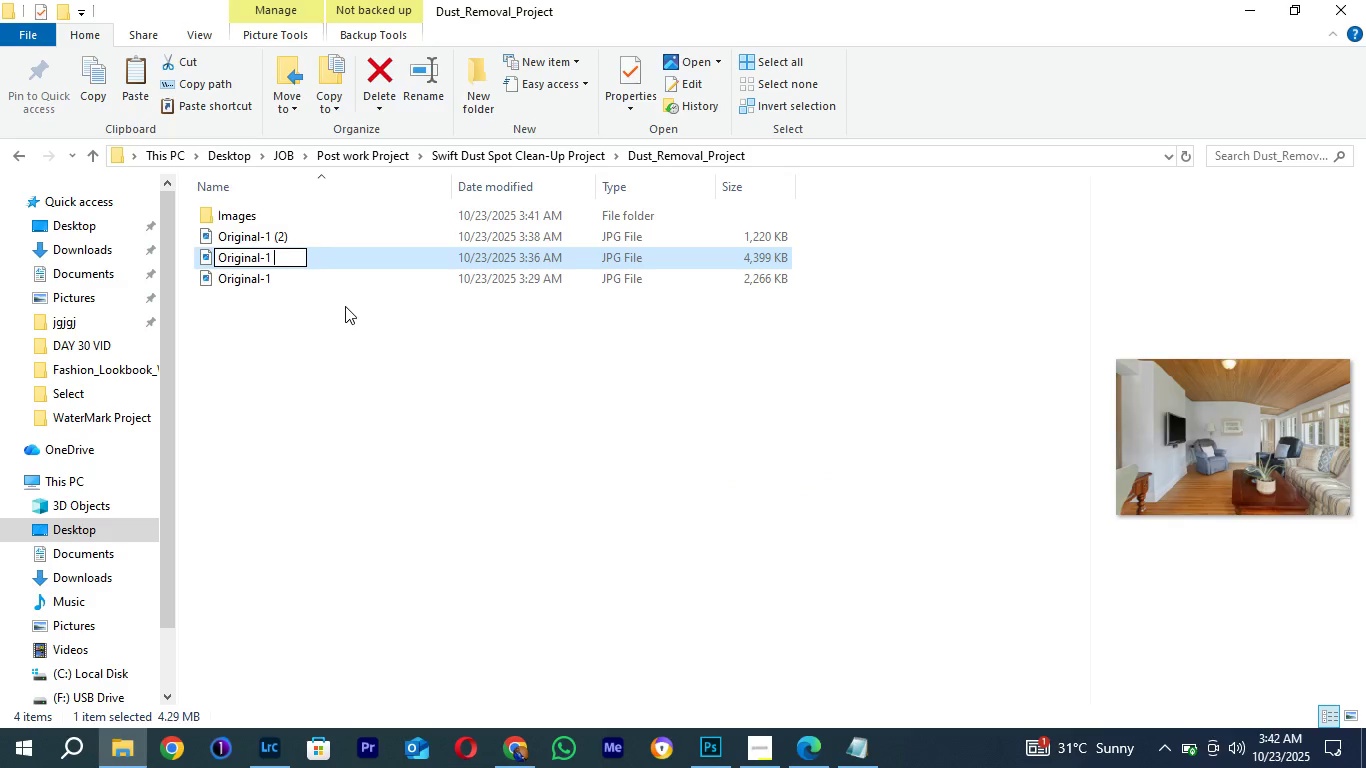 
key(Backspace)
 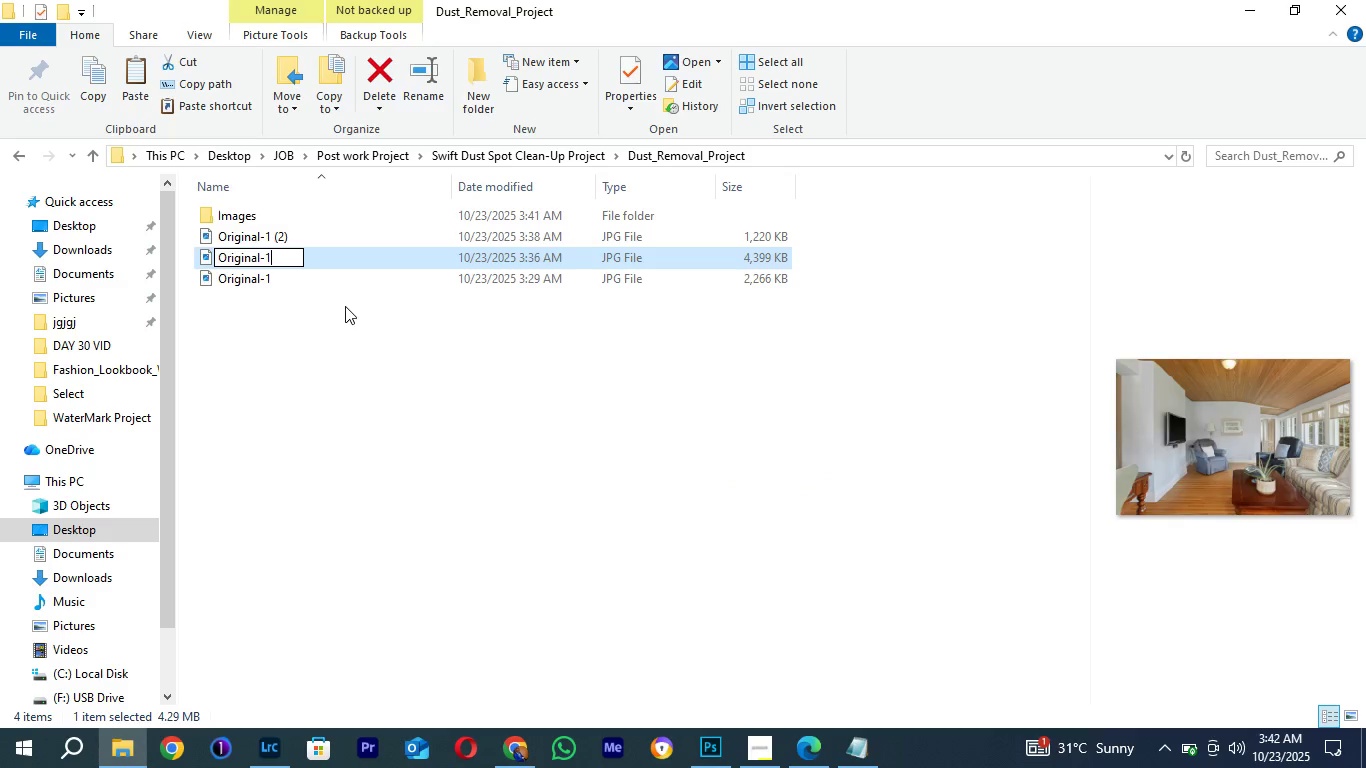 
key(Backspace)
 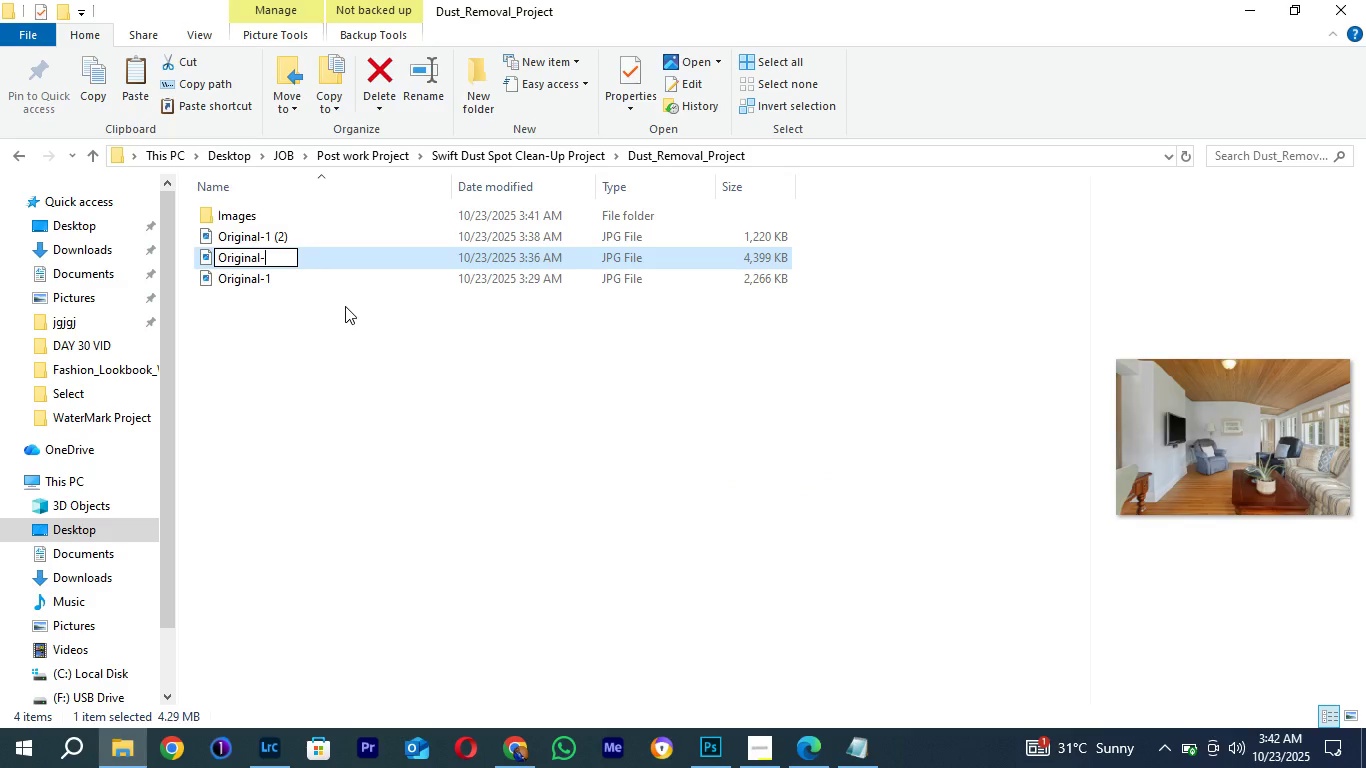 
key(Backspace)
 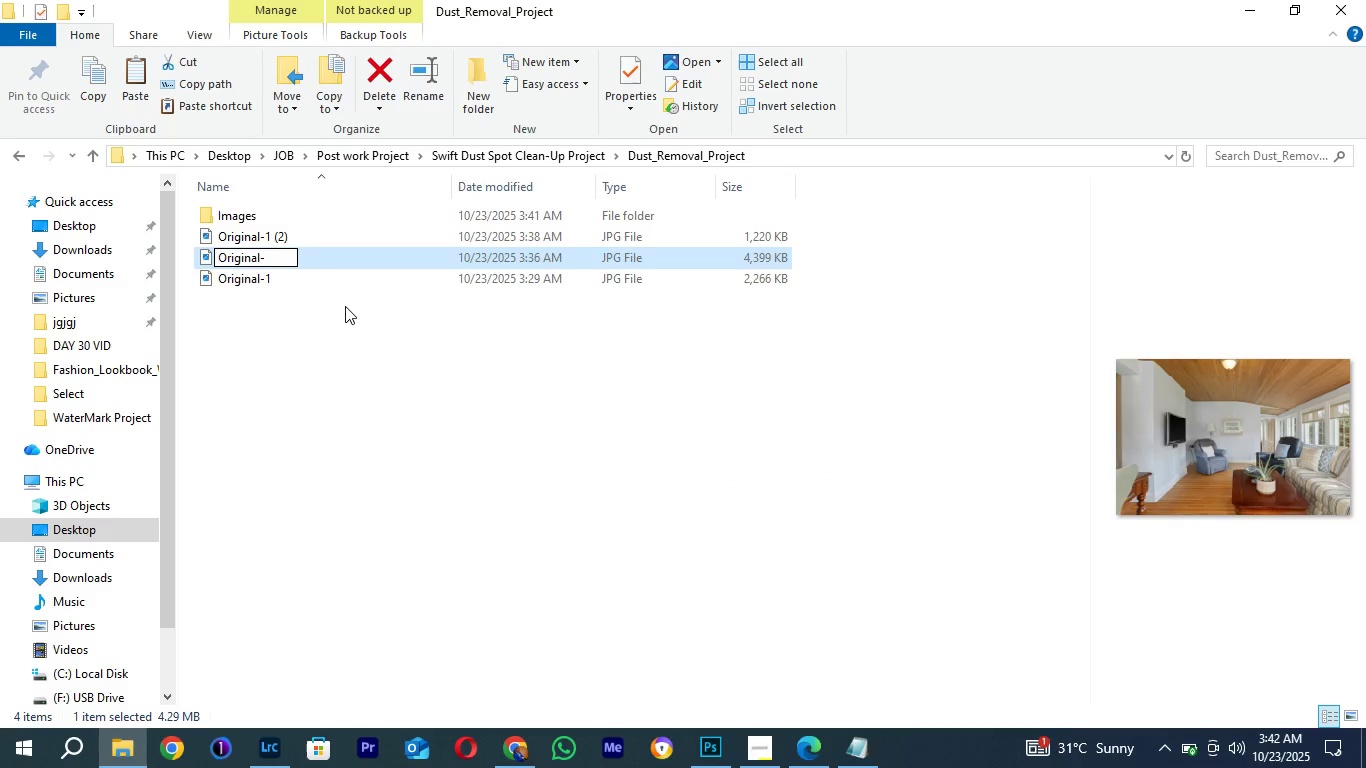 
key(2)
 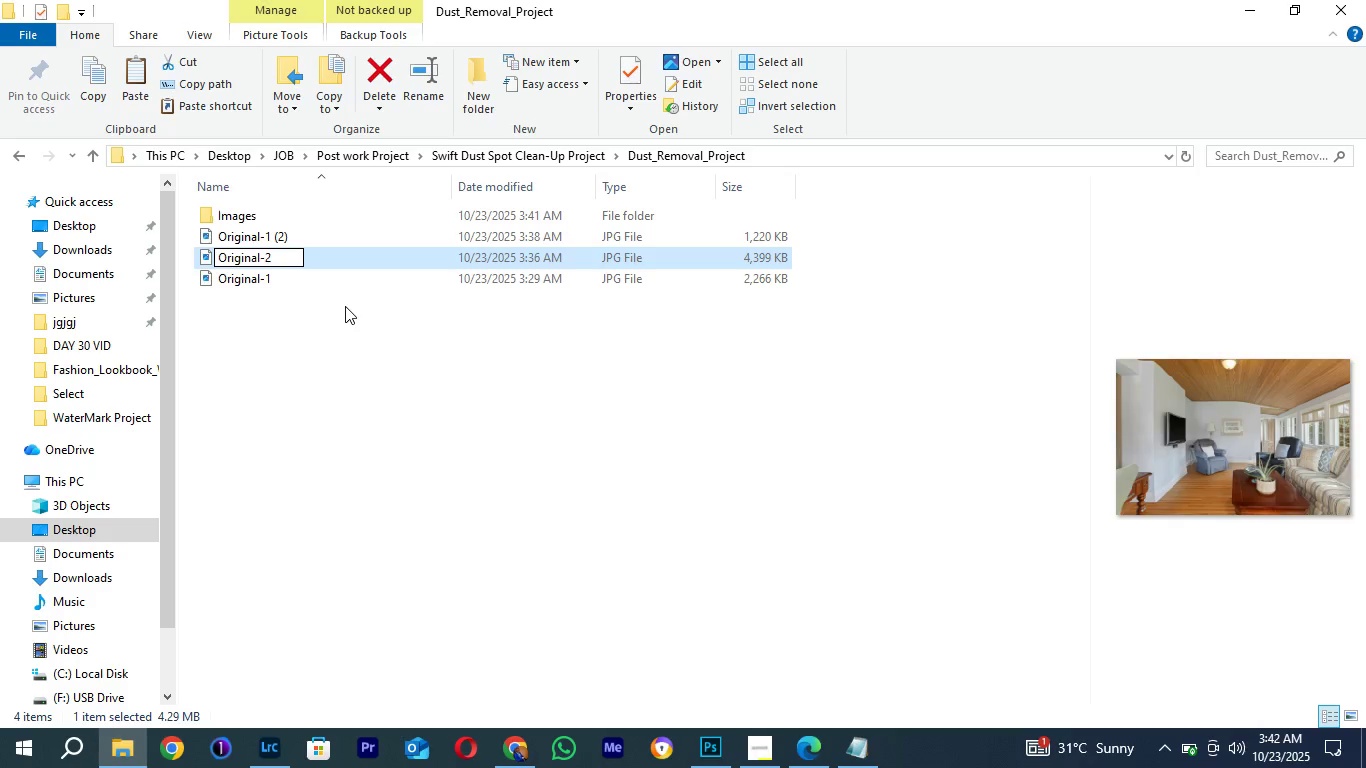 
key(Enter)
 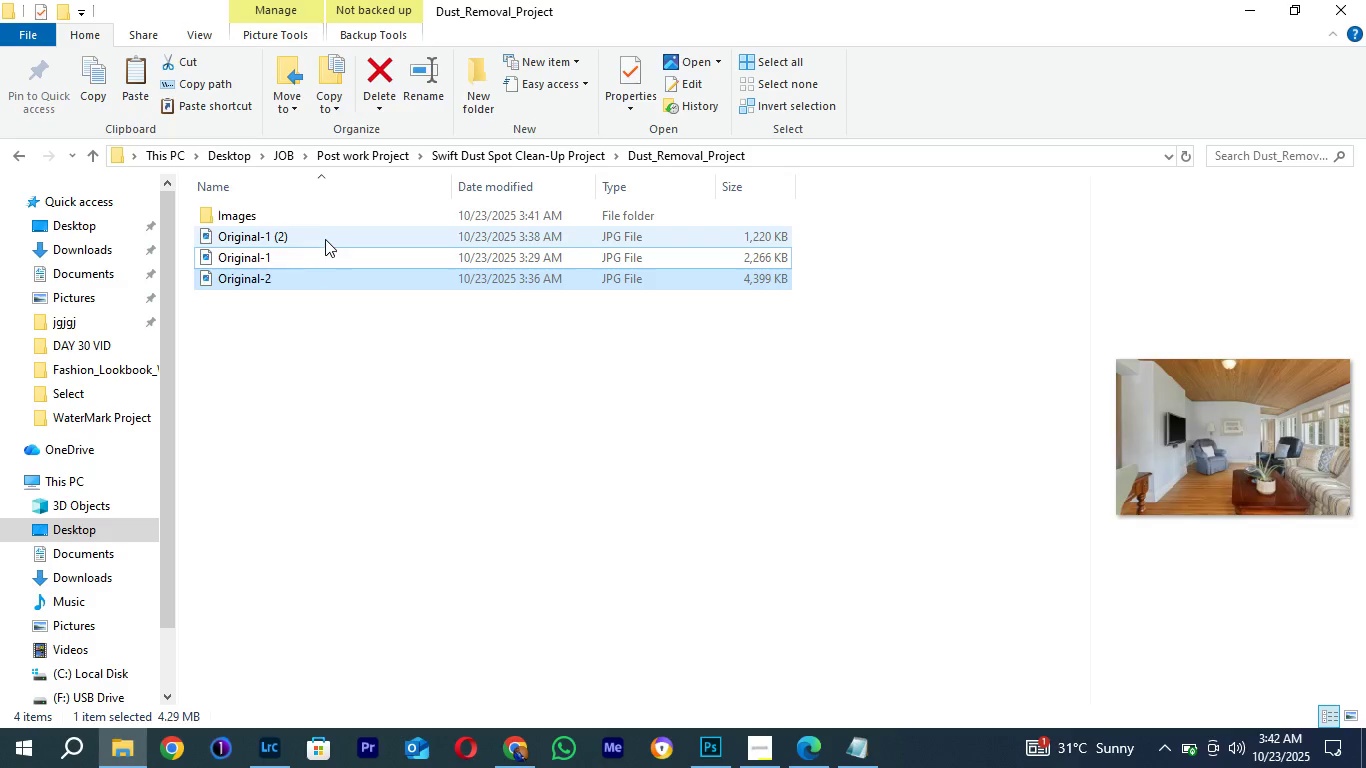 
left_click([317, 232])
 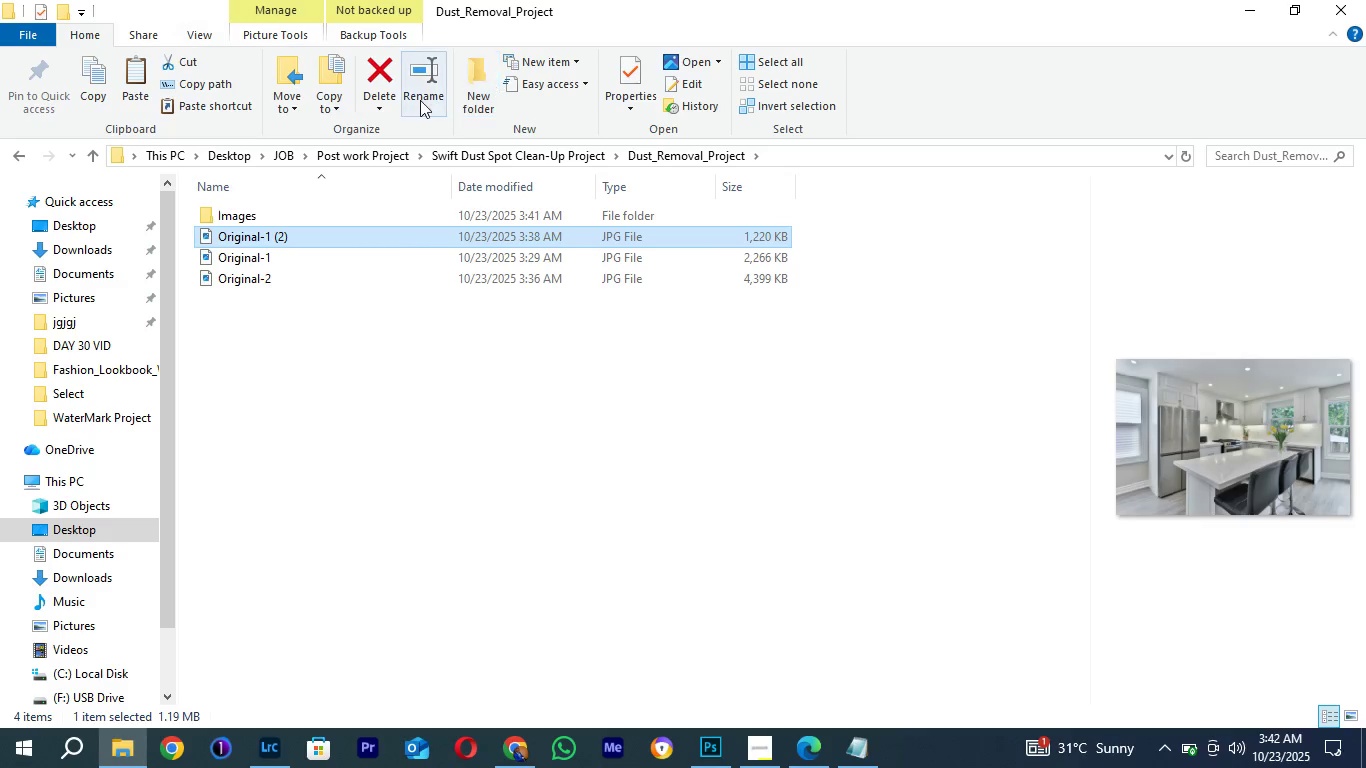 
left_click([419, 100])
 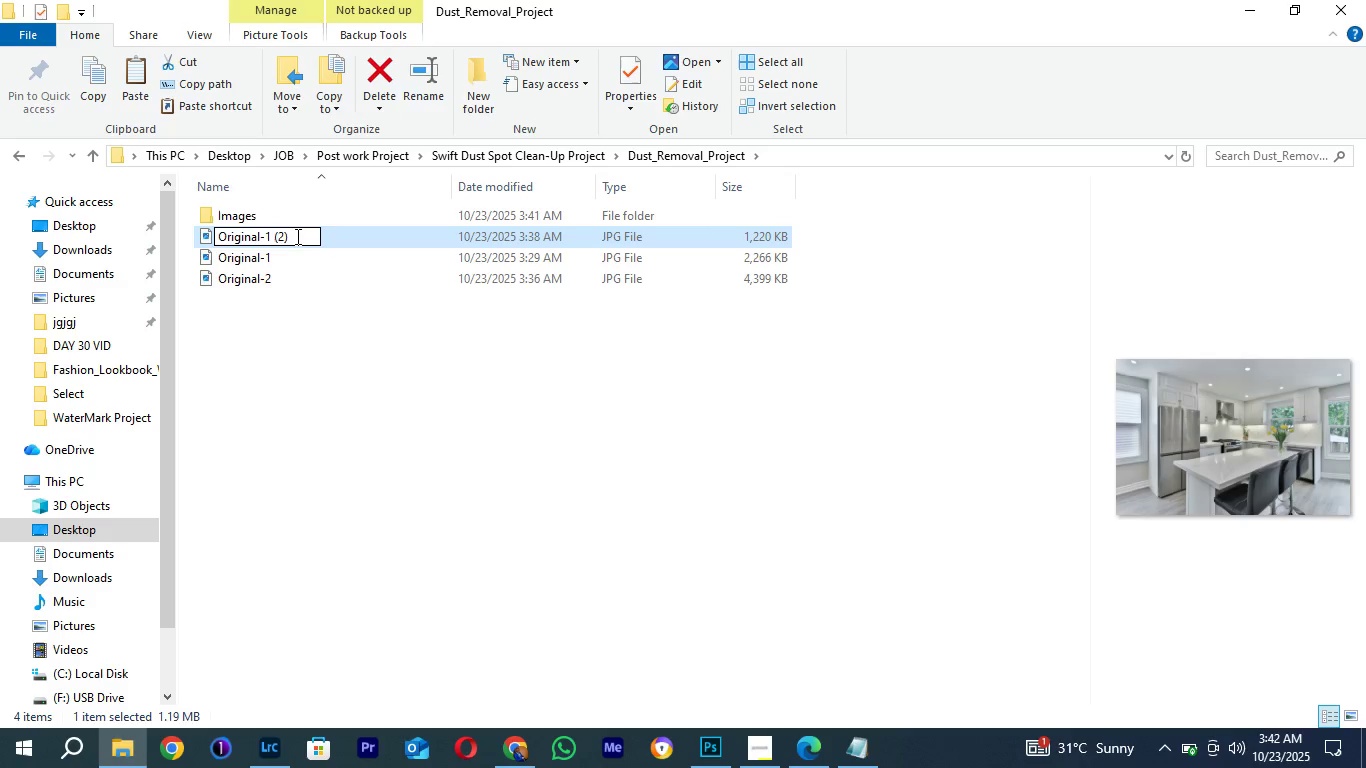 
left_click([296, 236])
 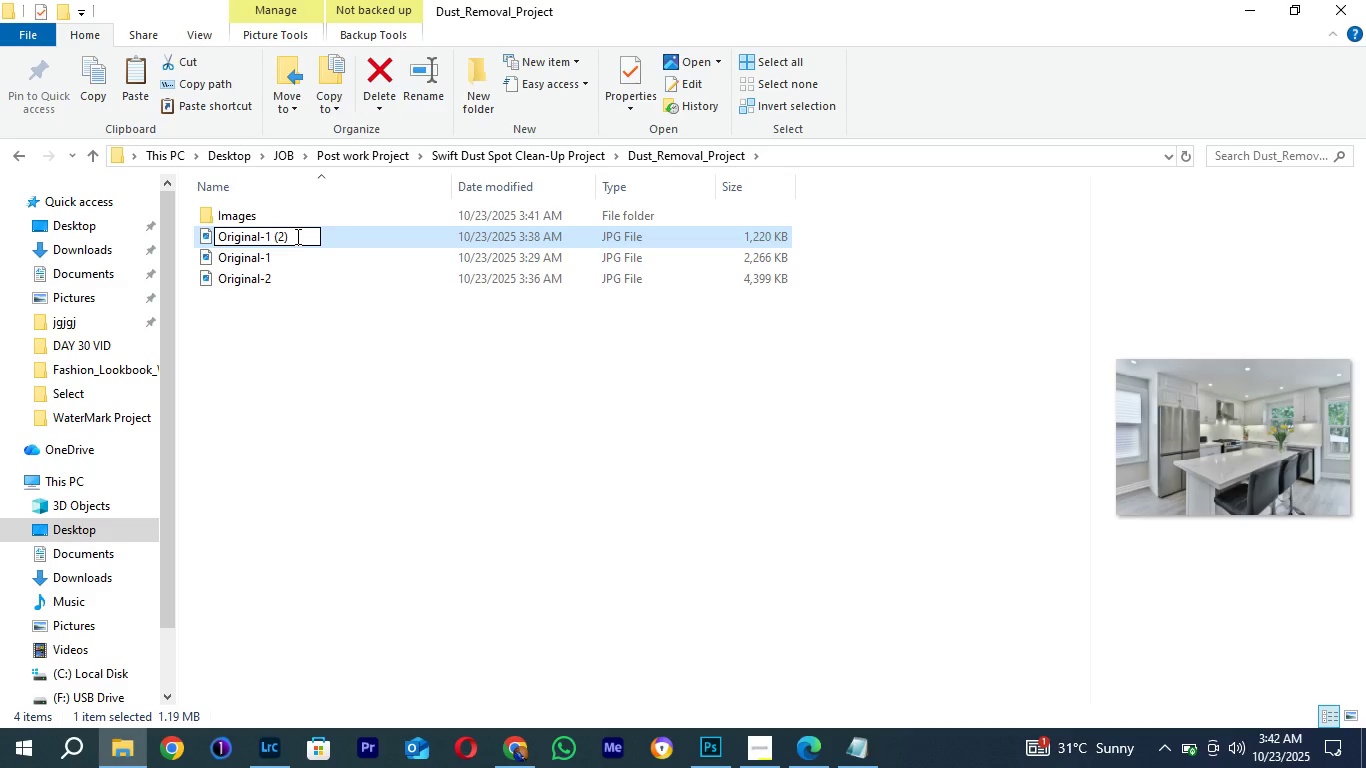 
key(Backspace)
 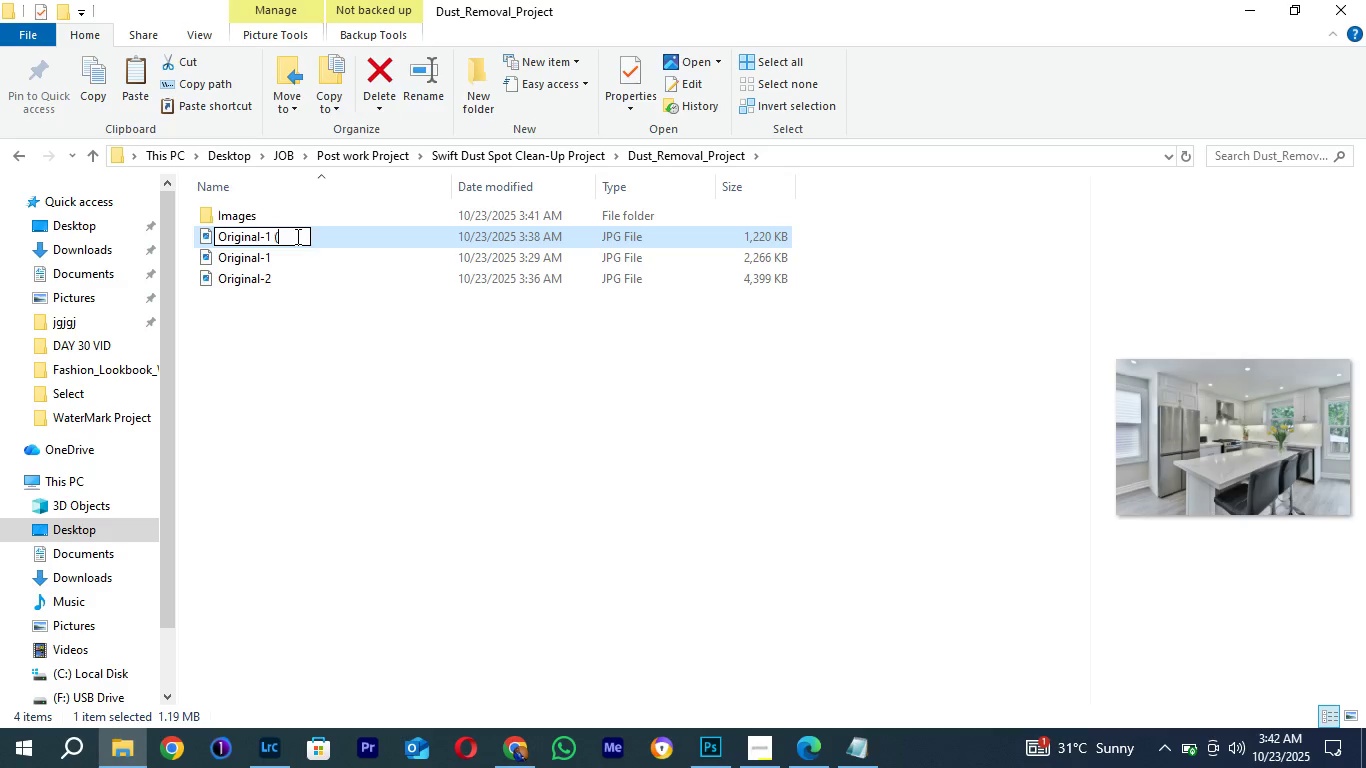 
key(Backspace)
 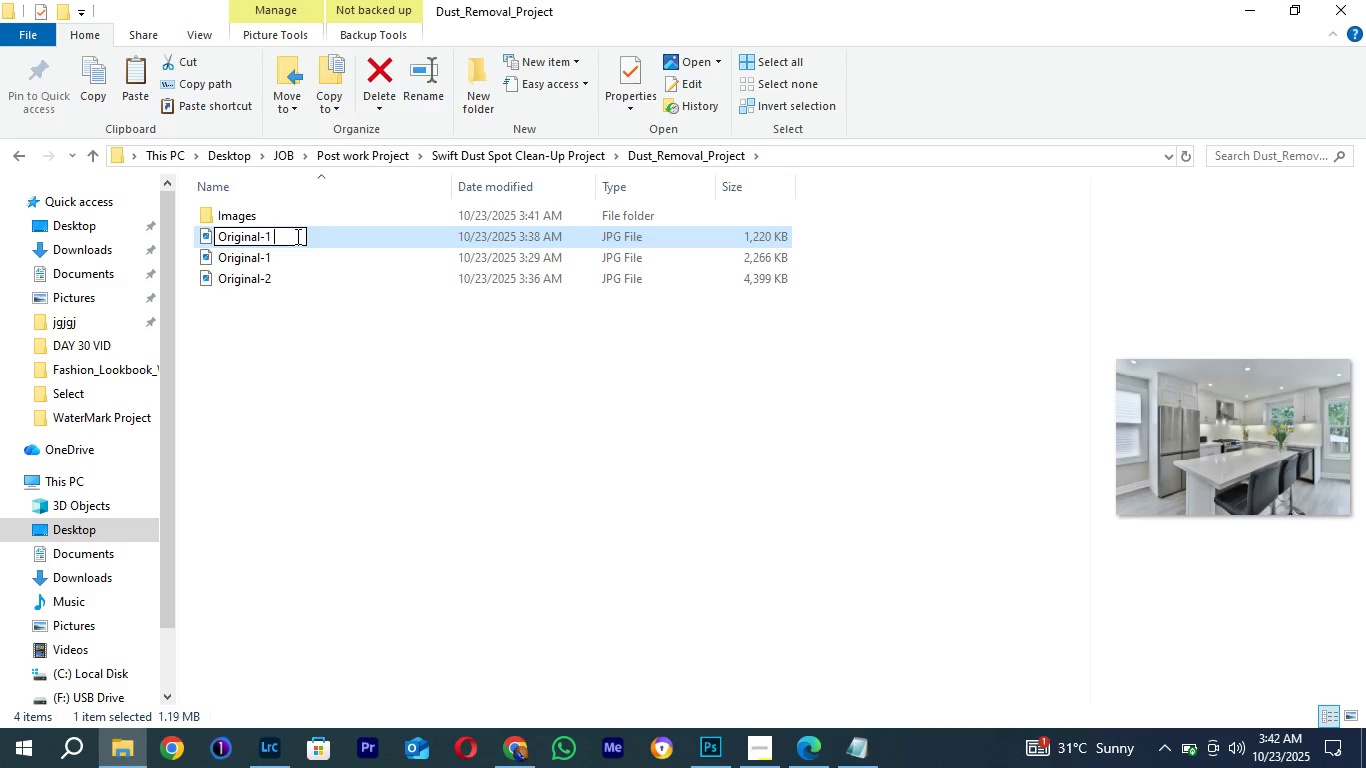 
key(Backspace)
 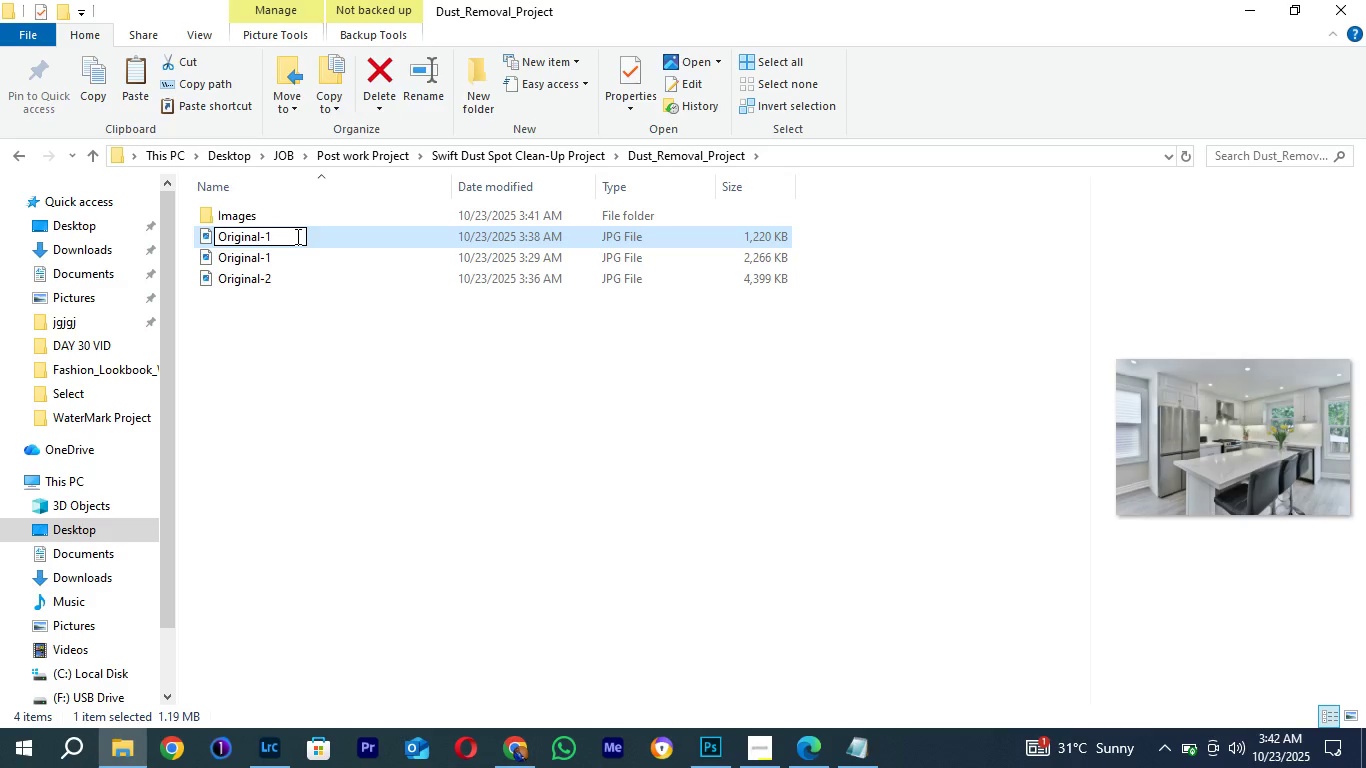 
key(Backspace)
 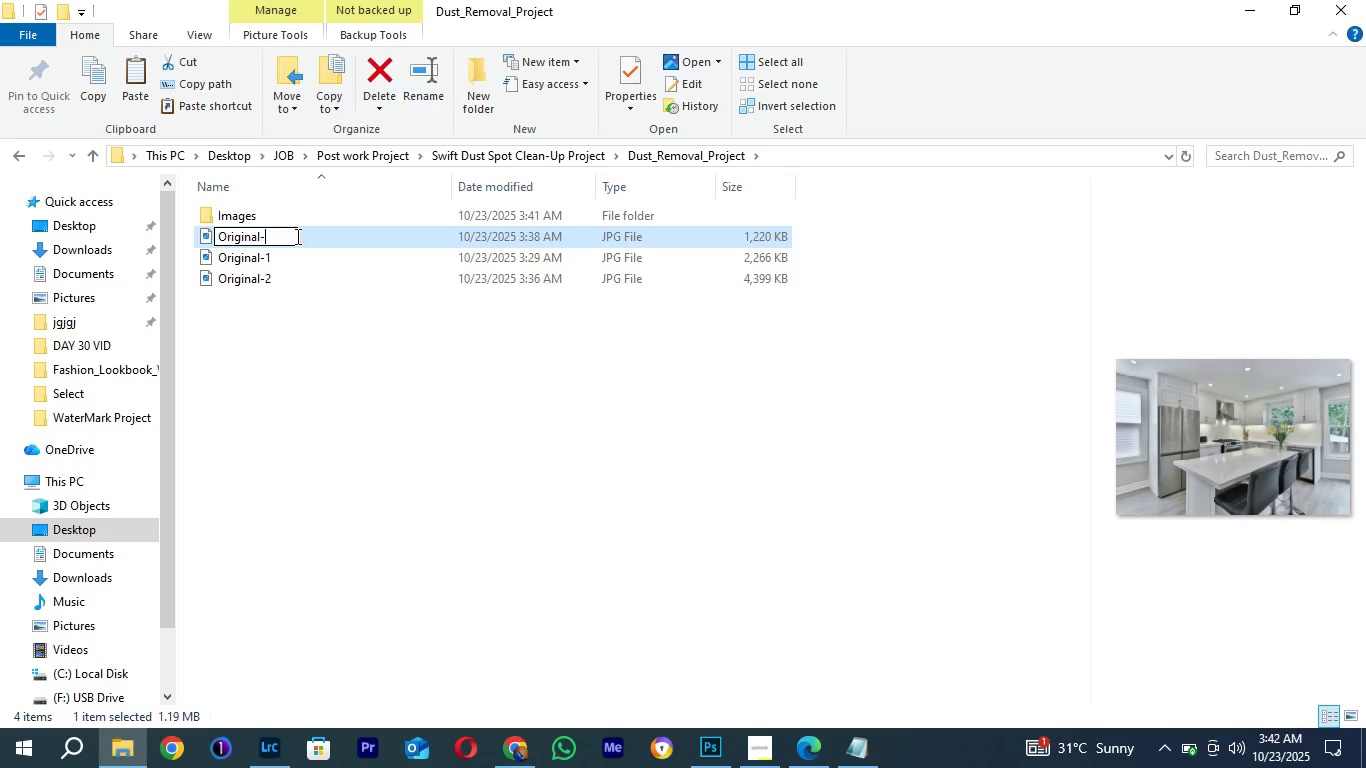 
key(Backspace)
 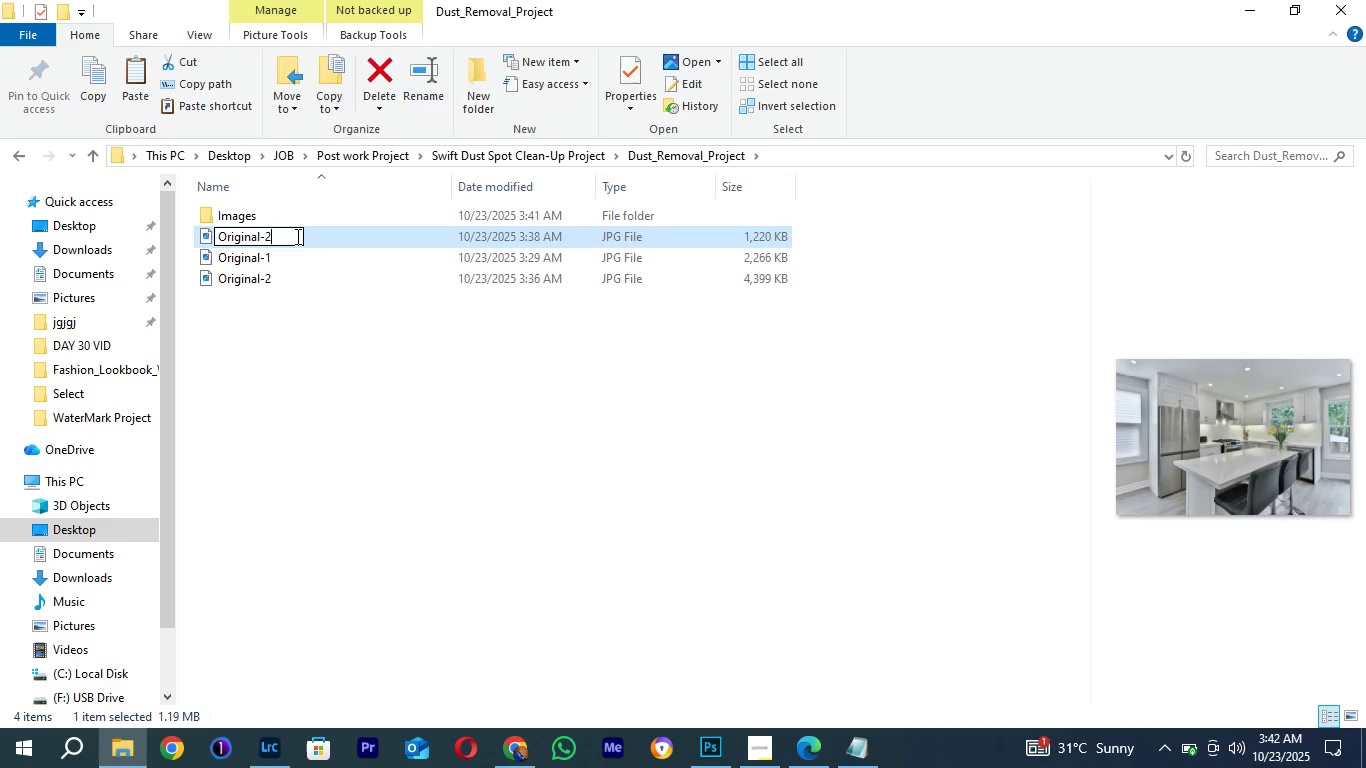 
key(2)
 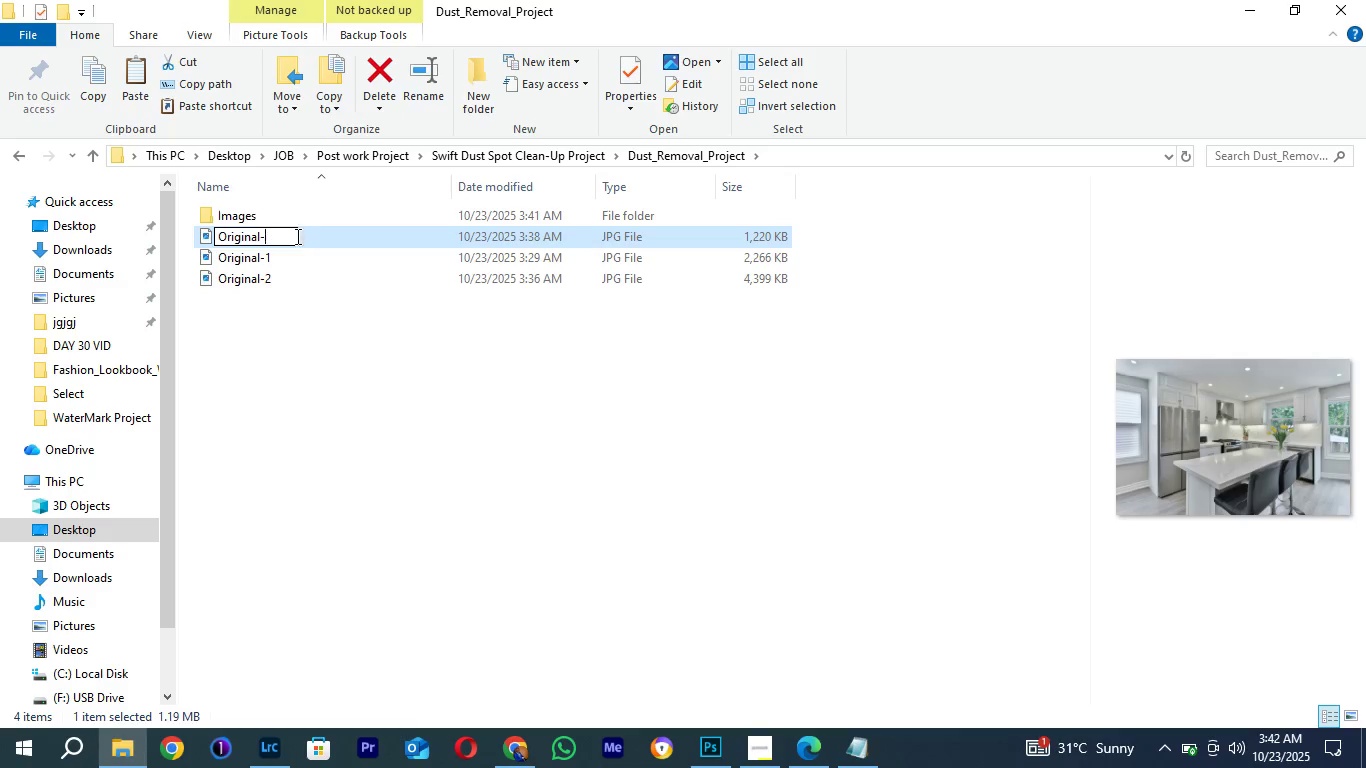 
key(Backspace)
 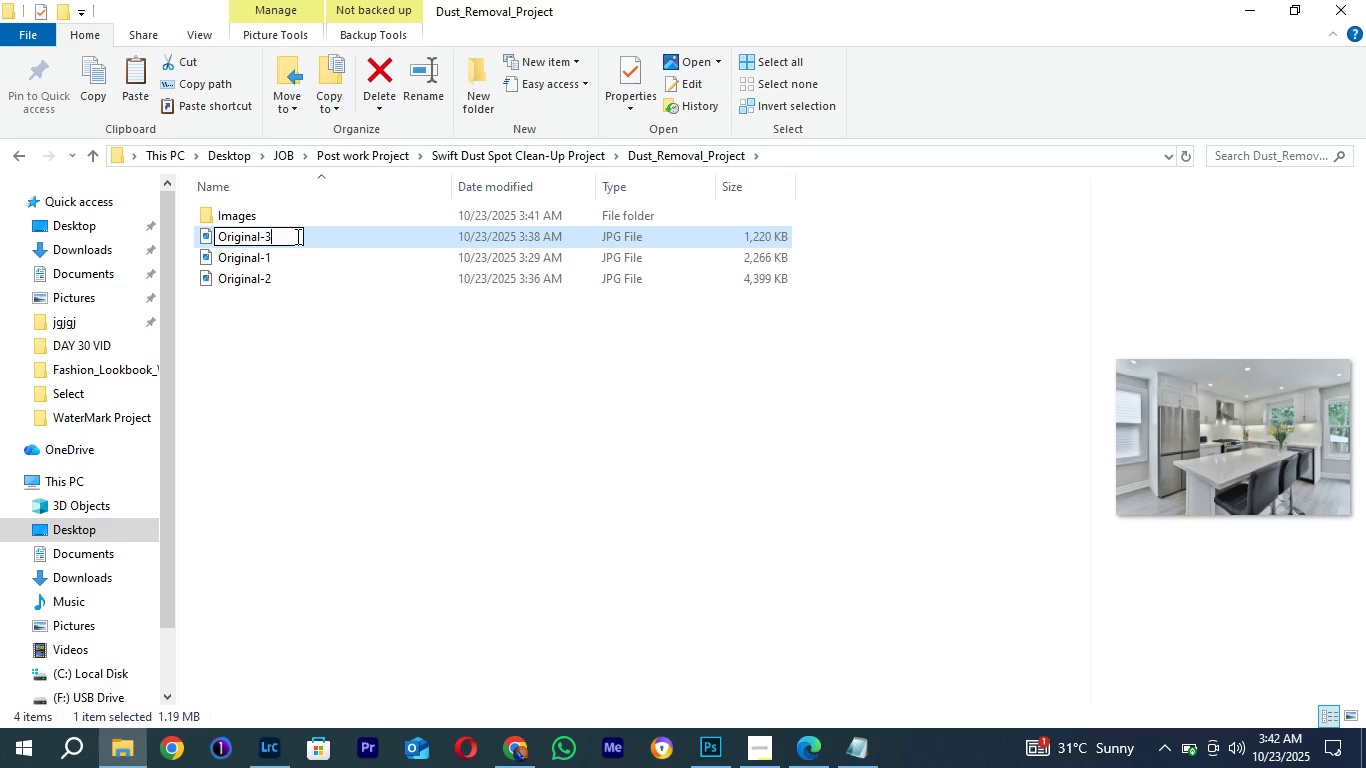 
key(3)
 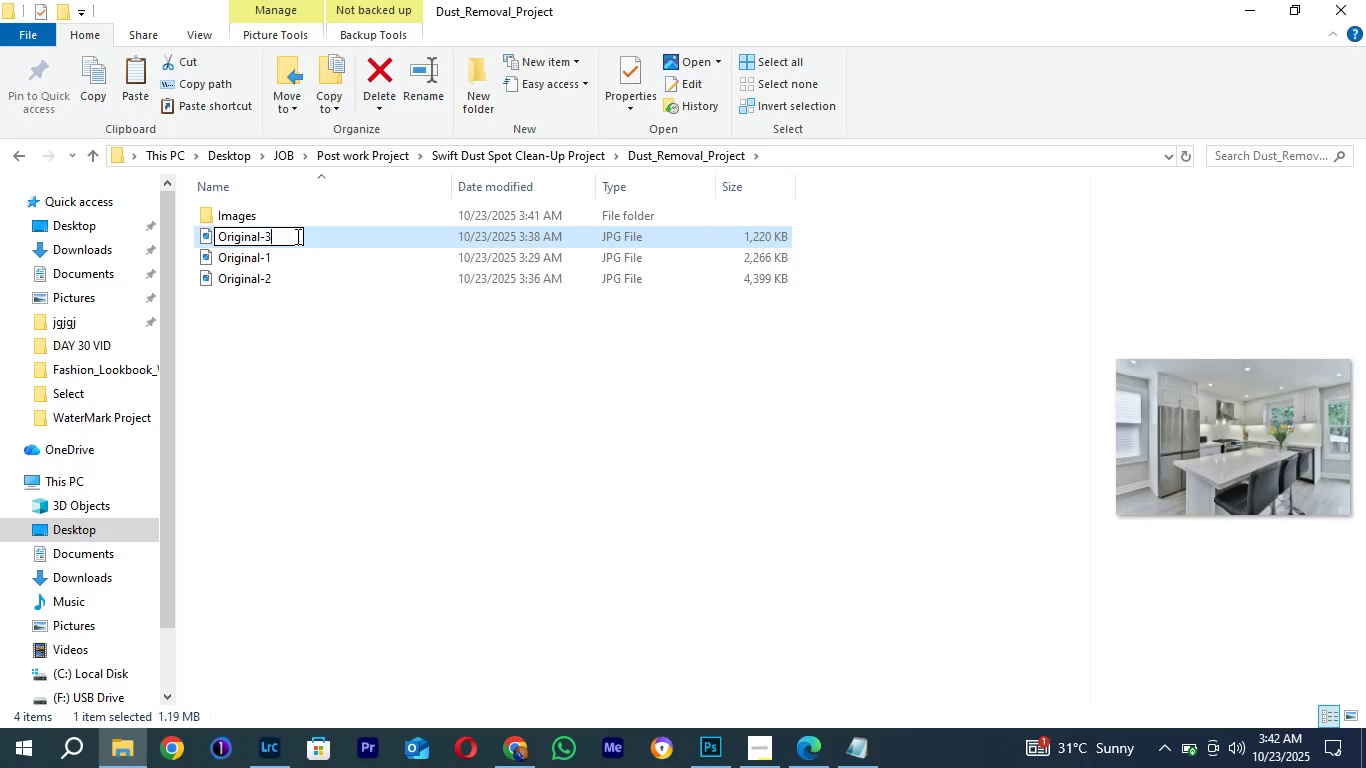 
key(Enter)
 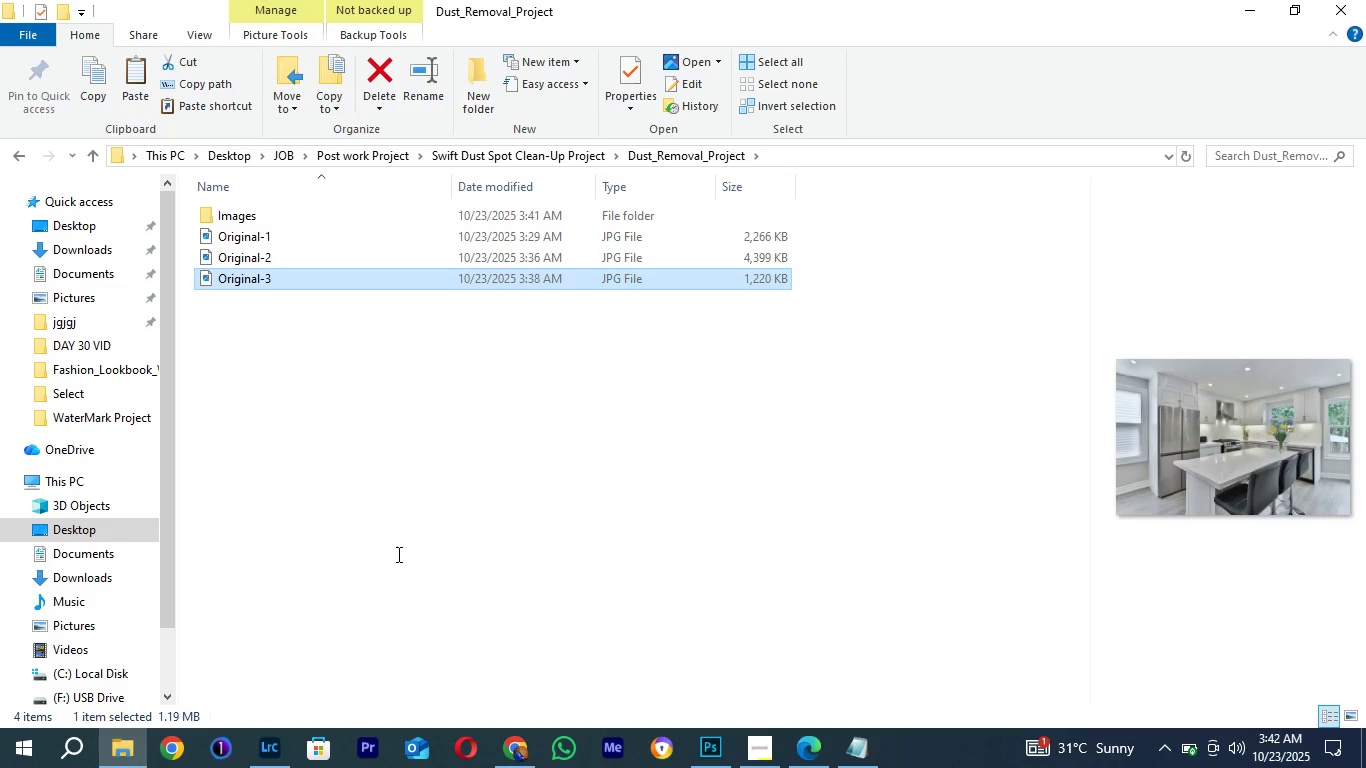 
left_click([438, 444])
 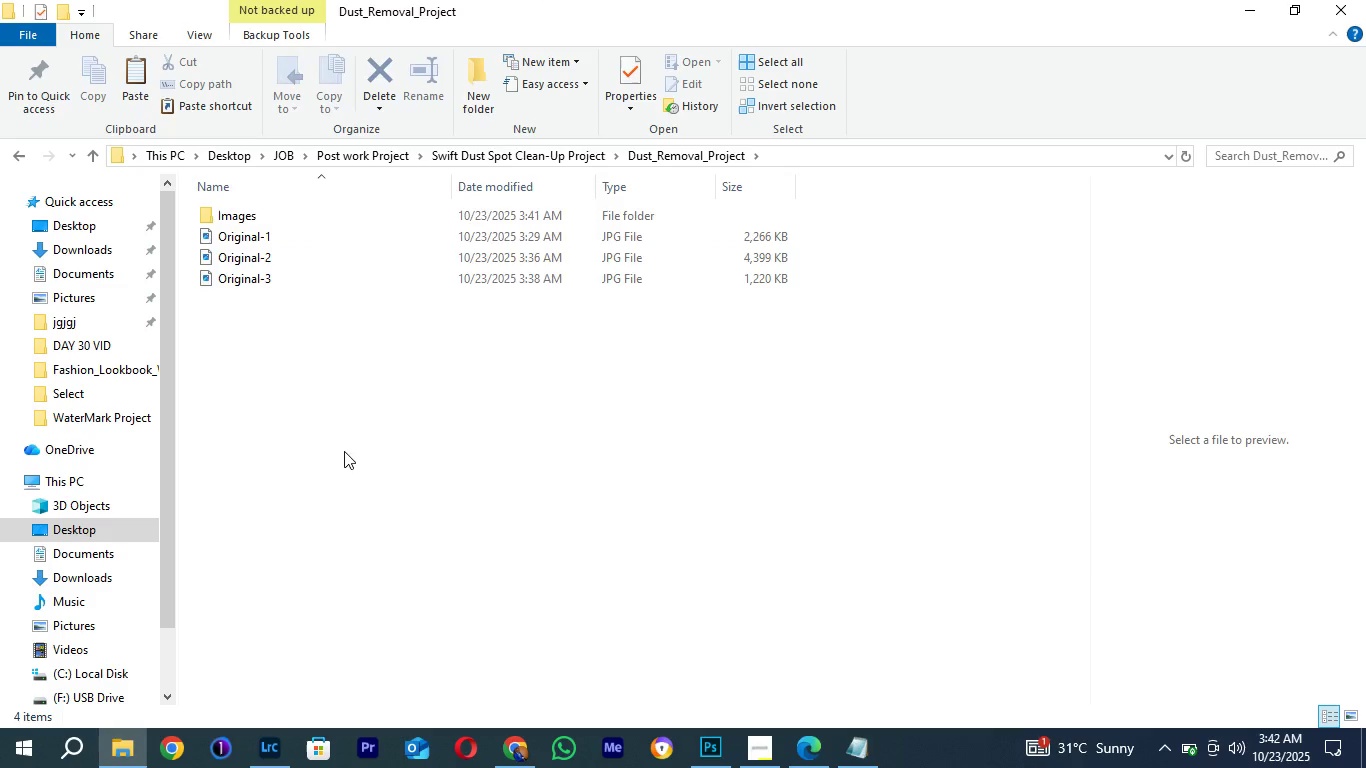 
right_click([344, 451])
 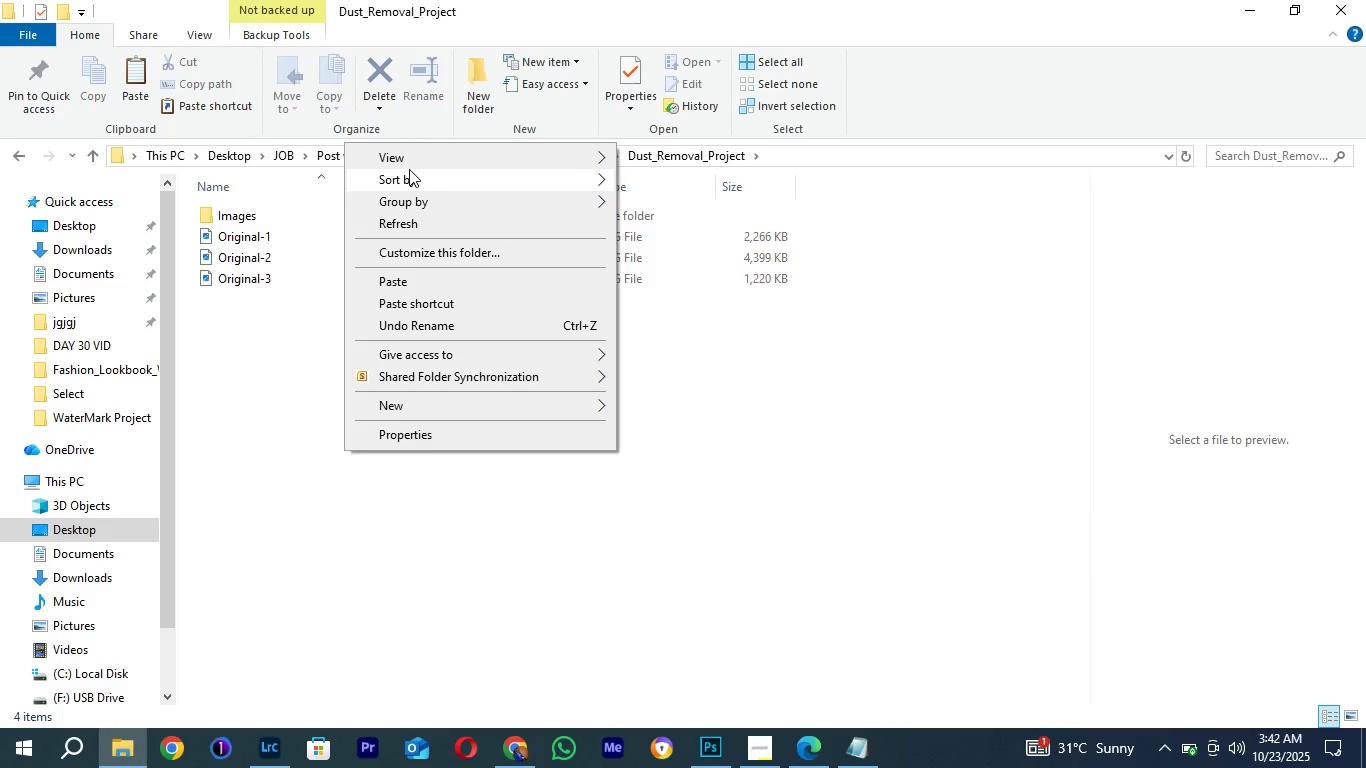 
left_click([409, 169])
 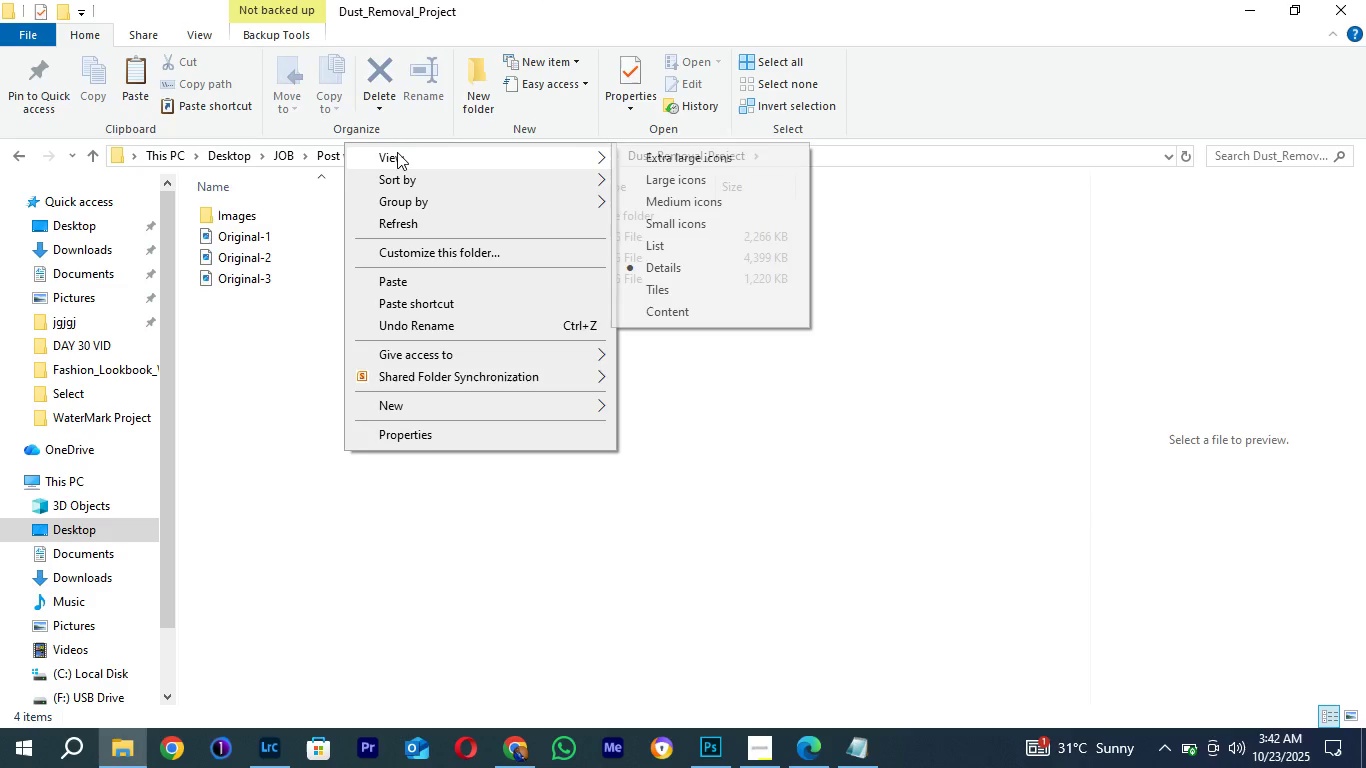 
left_click([389, 152])
 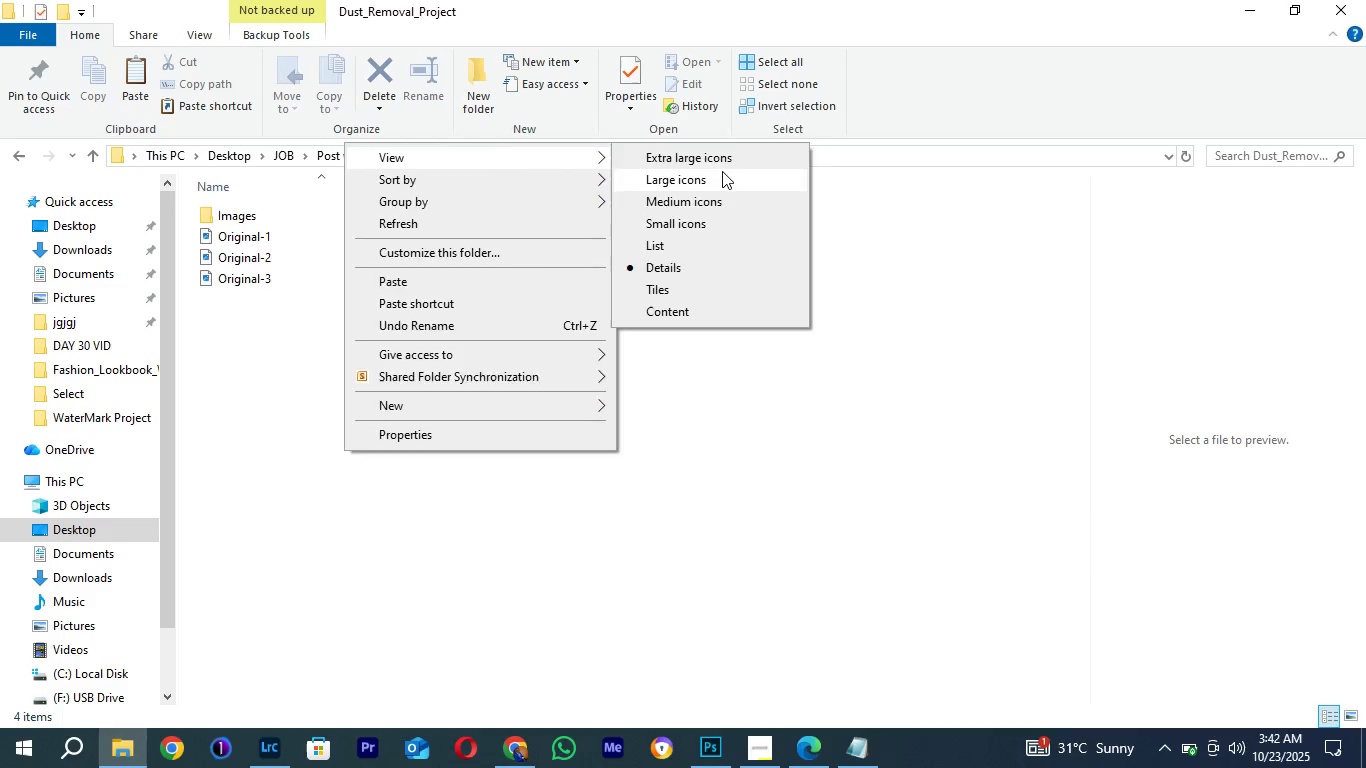 
left_click([722, 171])
 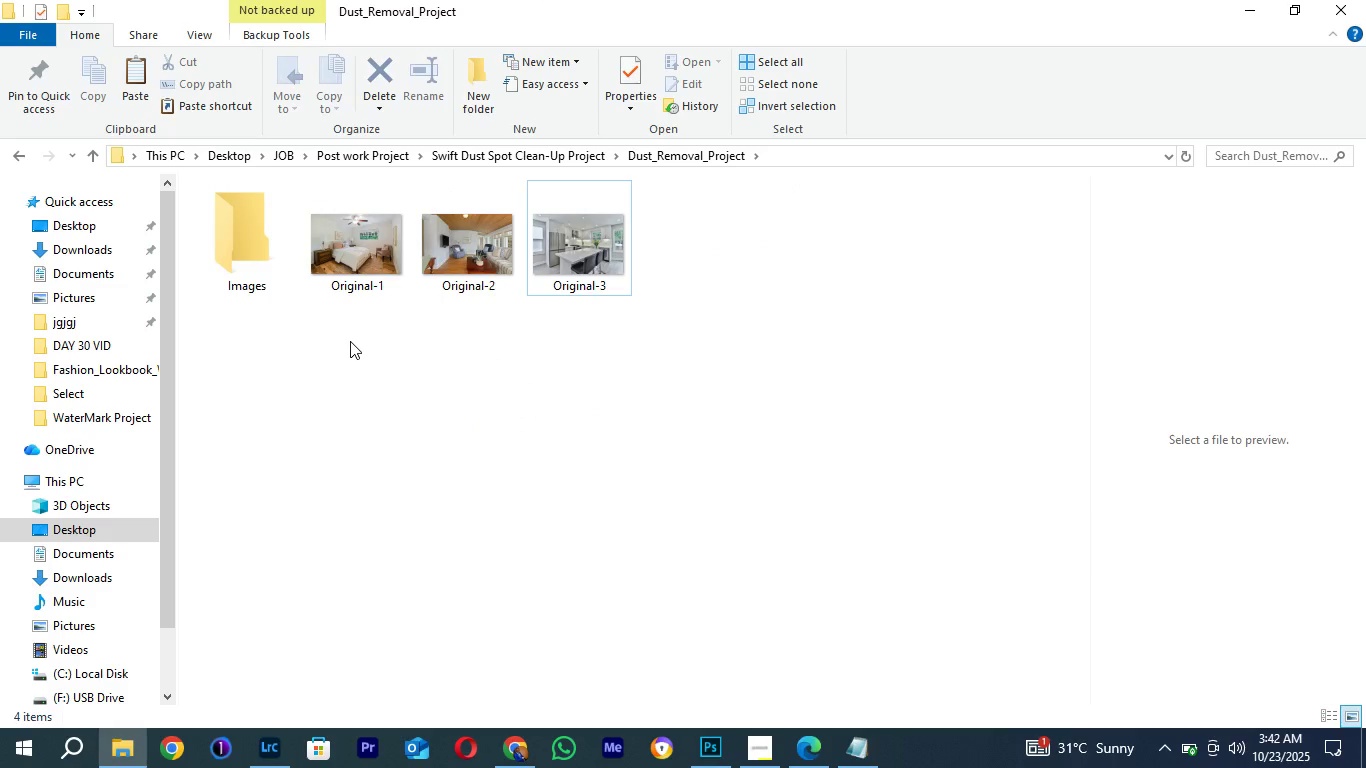 
right_click([350, 341])
 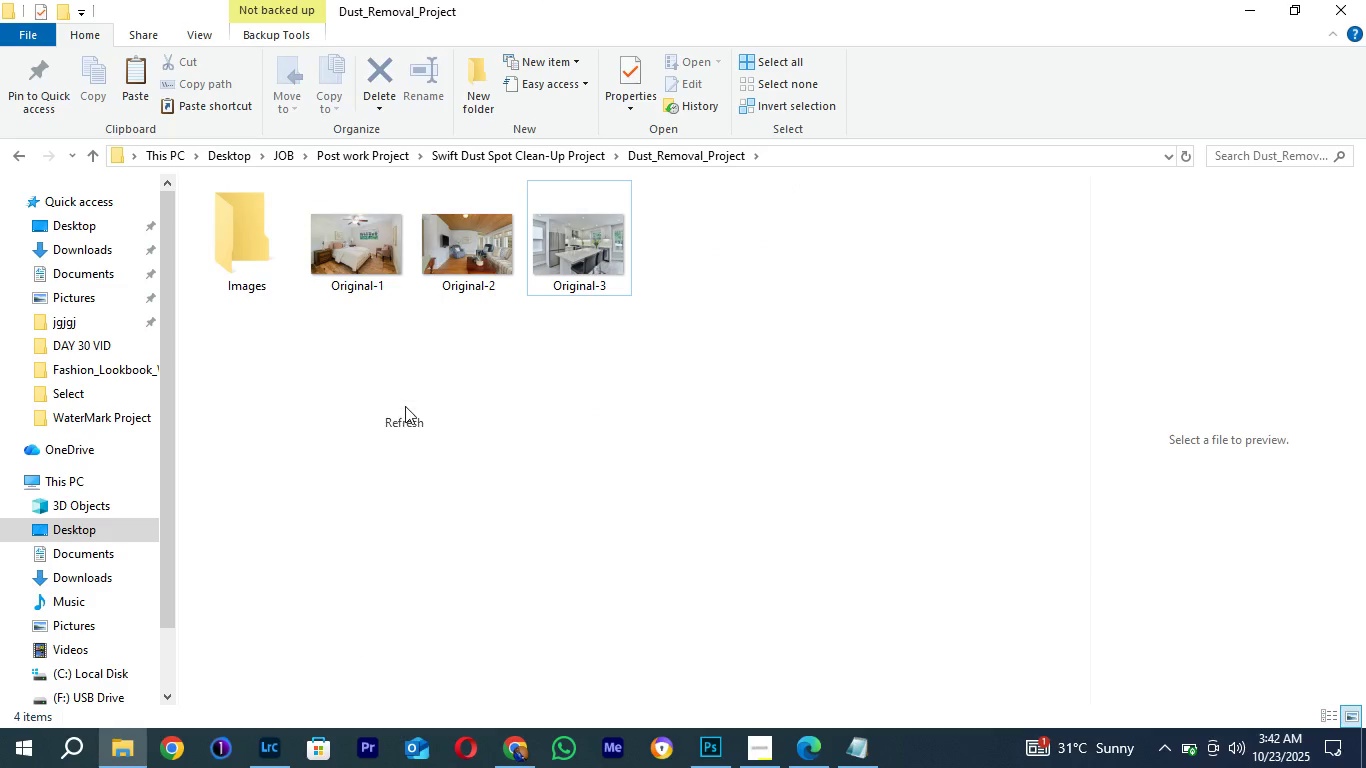 
left_click([438, 422])
 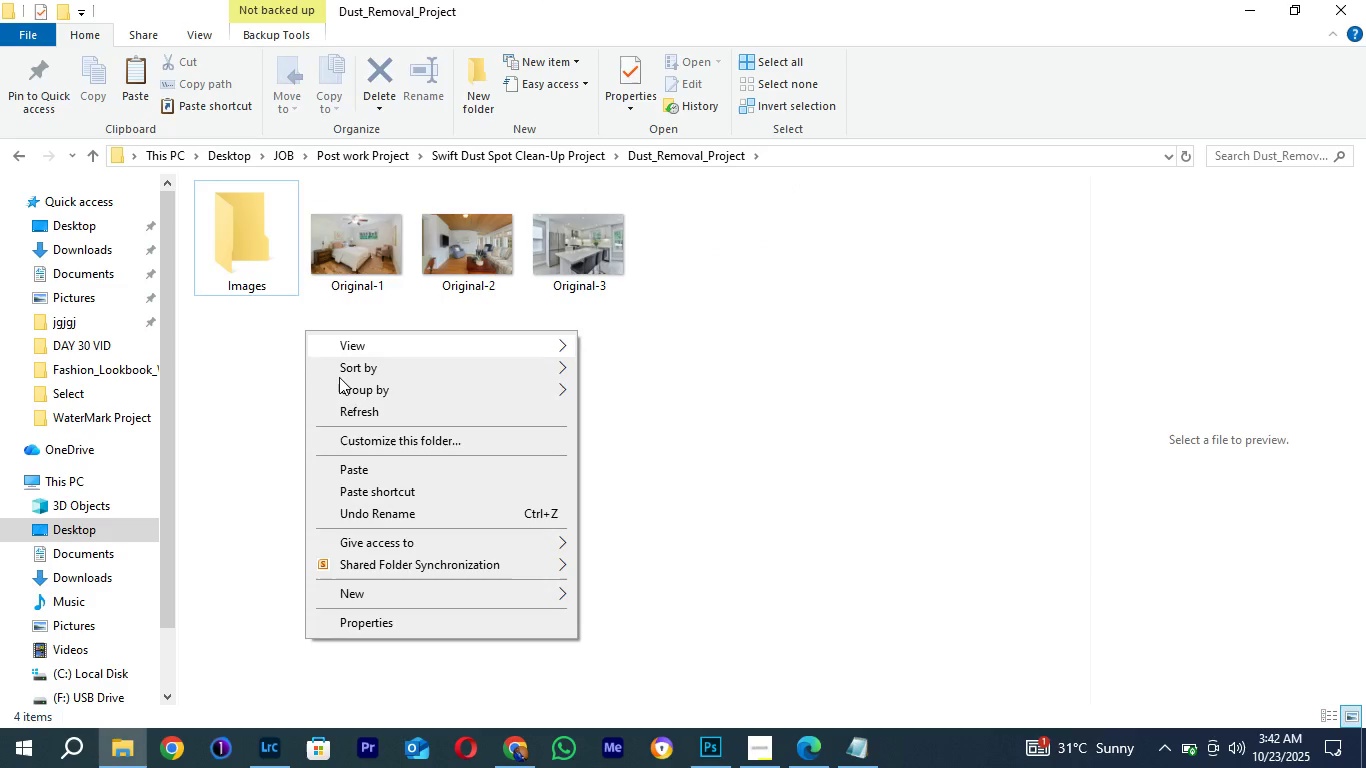 
right_click([305, 330])
 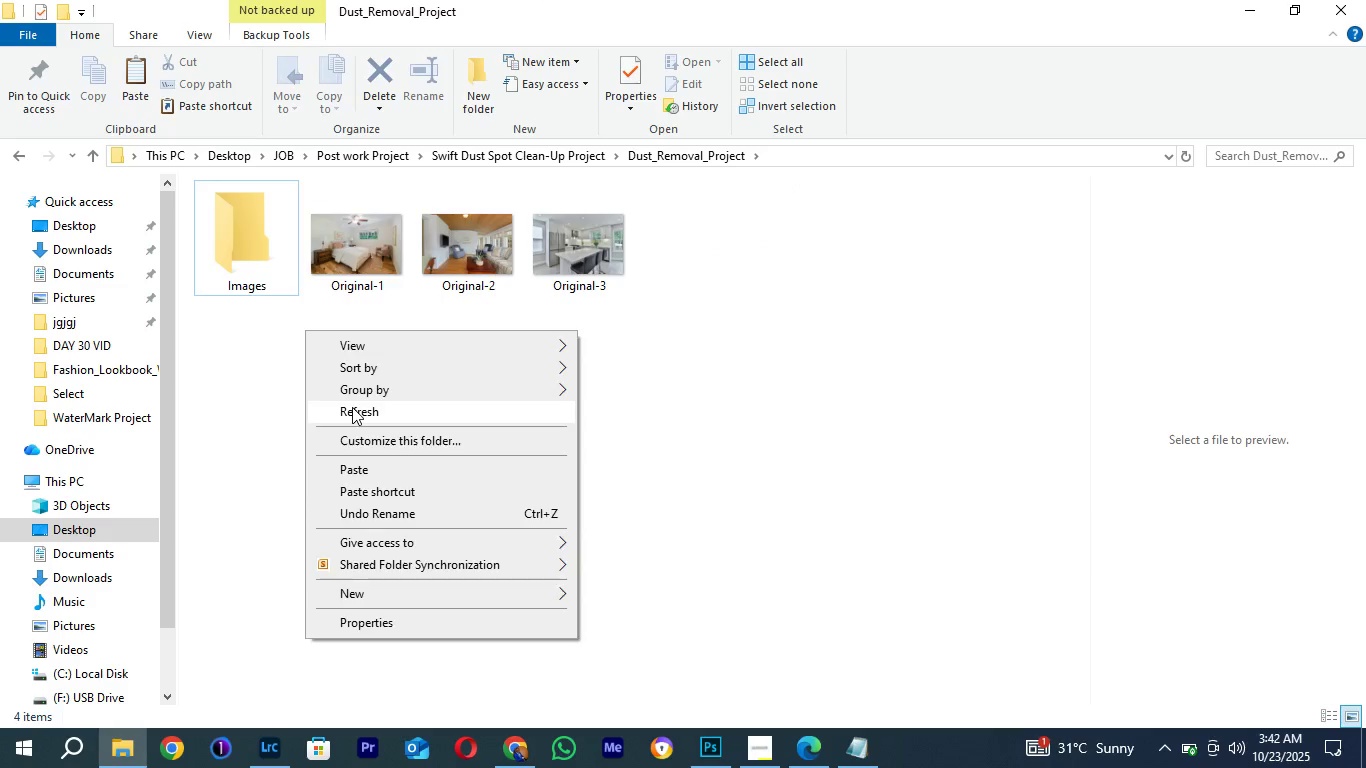 
left_click([352, 407])
 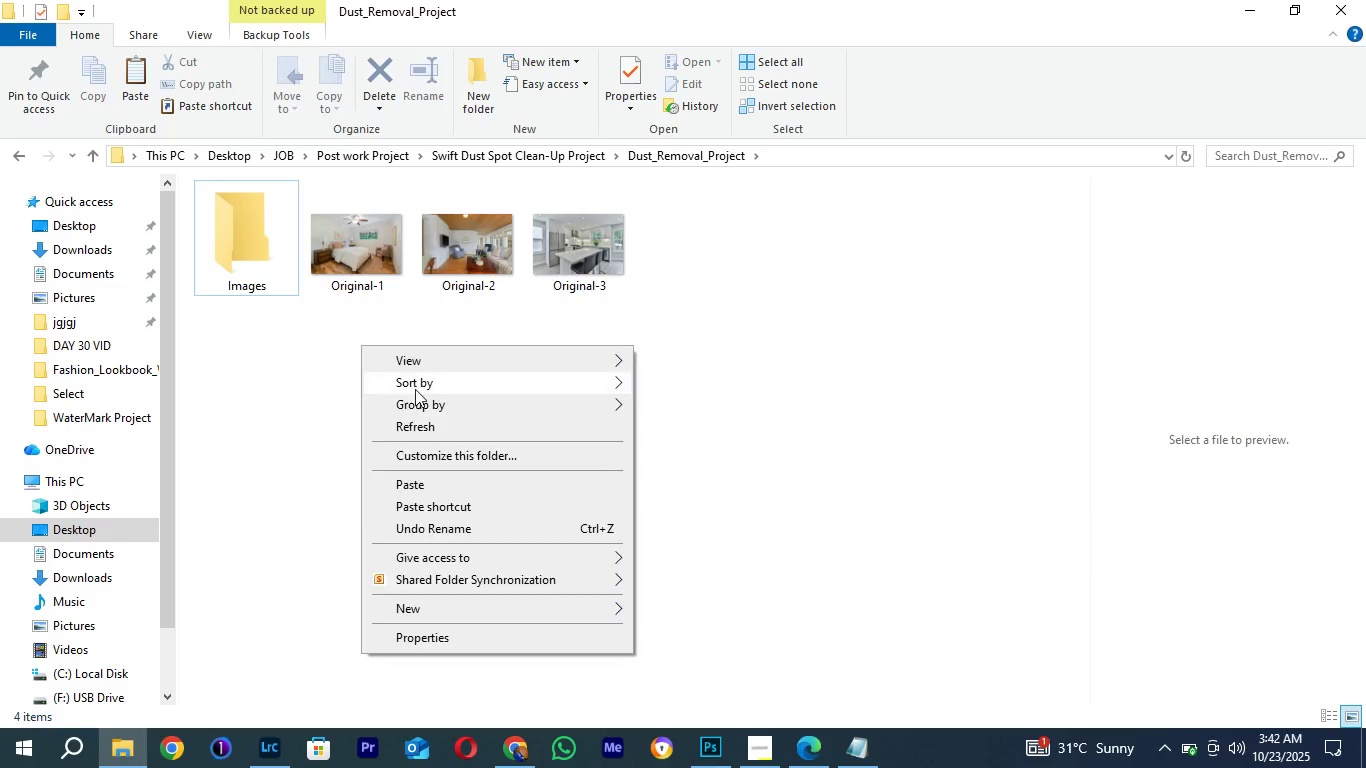 
right_click([361, 345])
 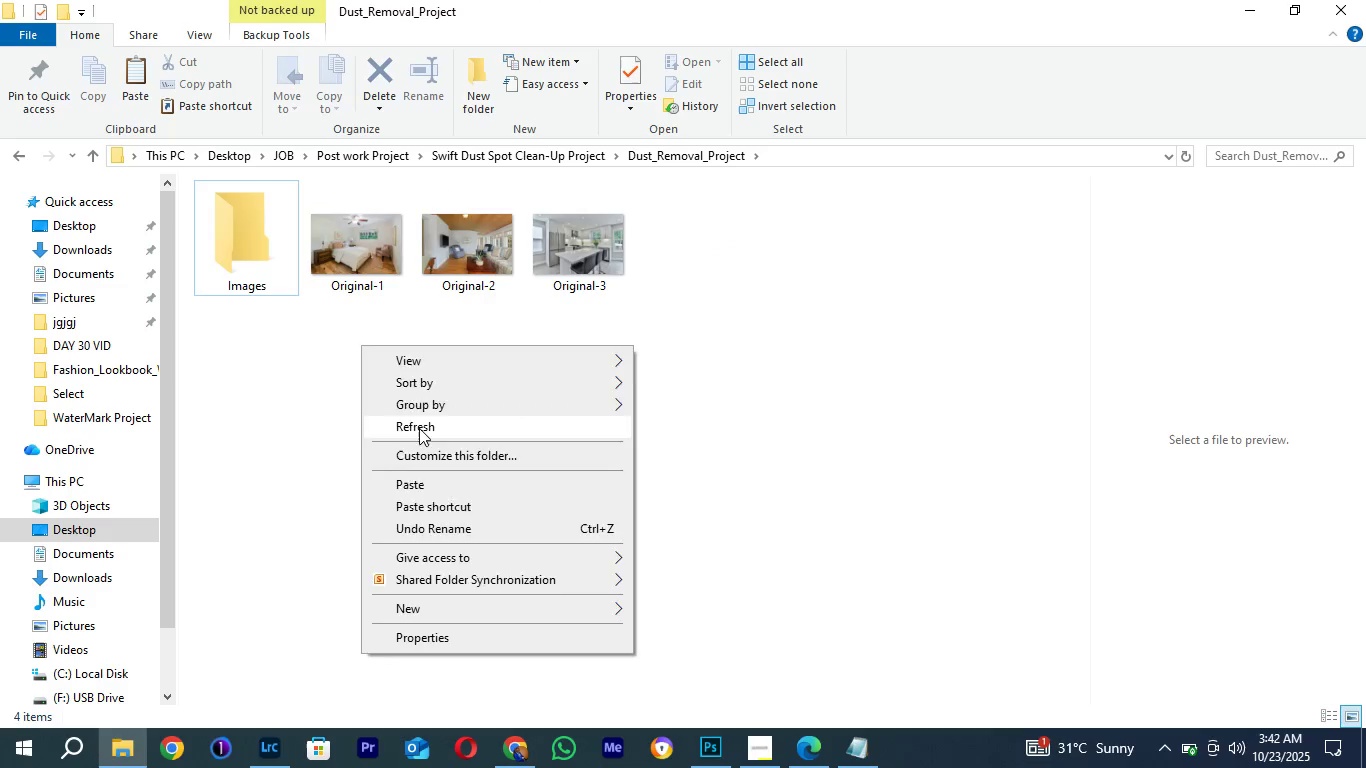 
left_click([419, 428])
 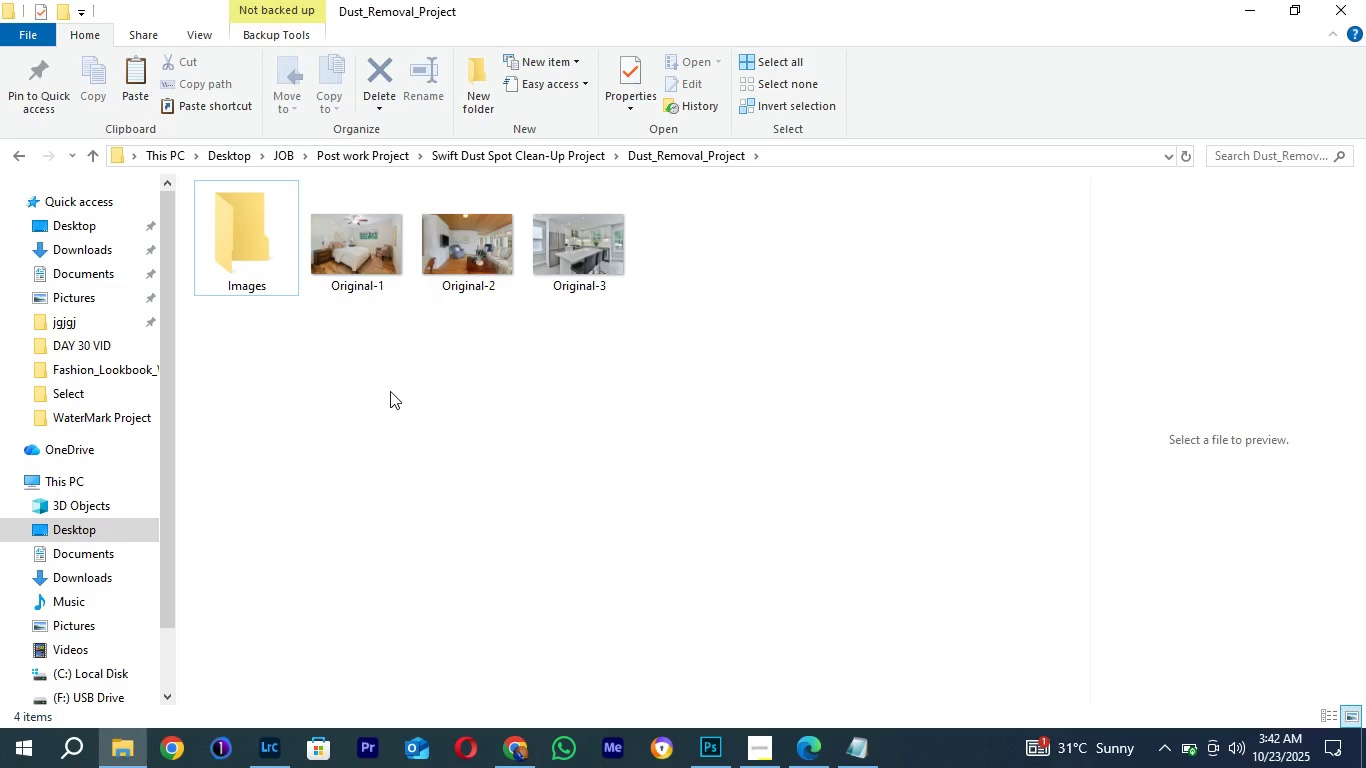 
right_click([390, 391])
 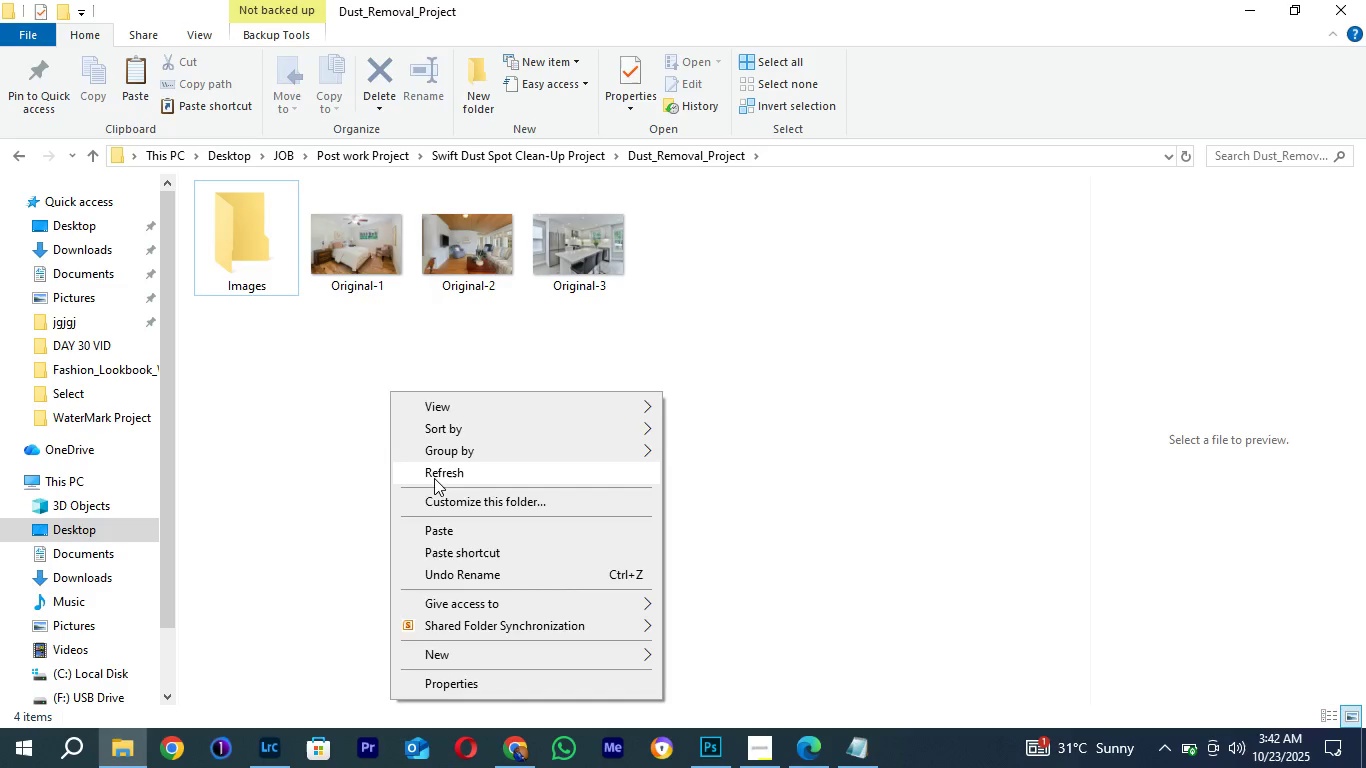 
left_click([434, 478])
 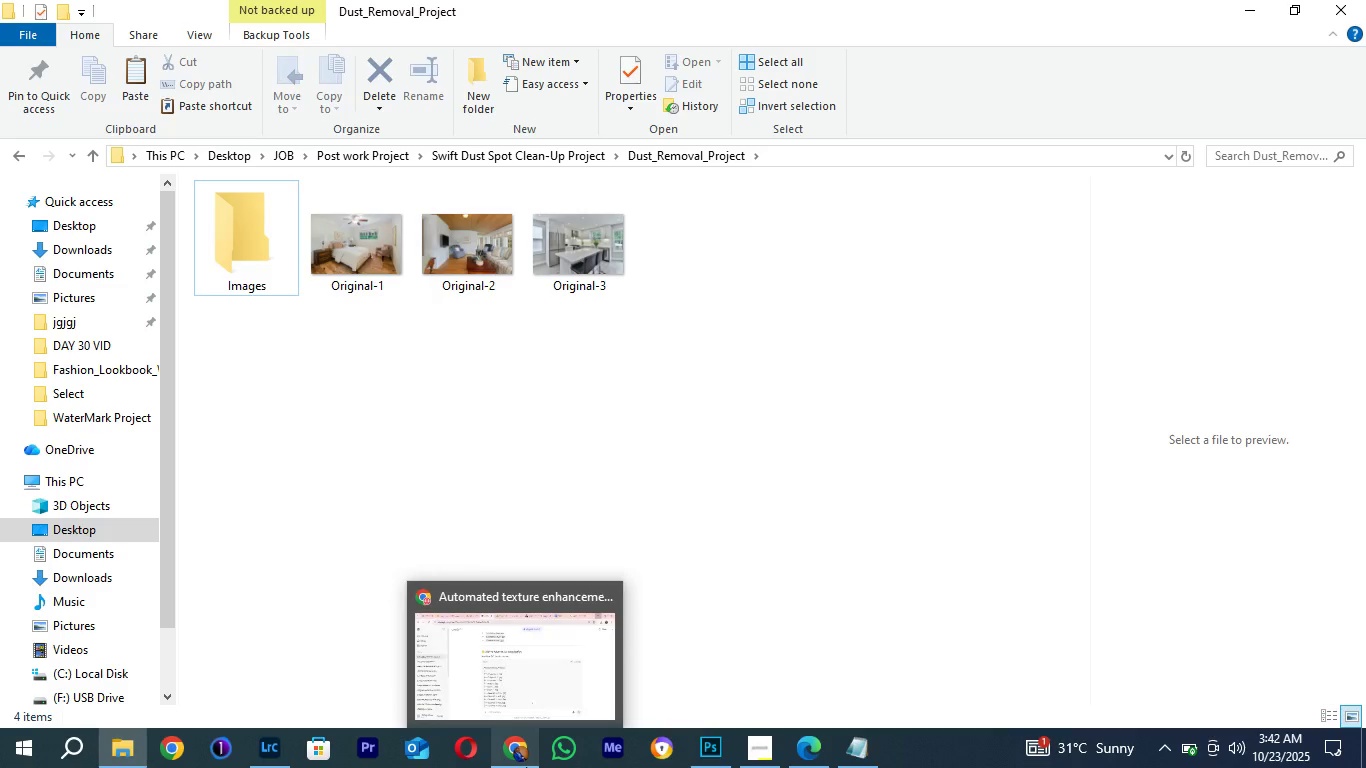 
left_click([537, 679])
 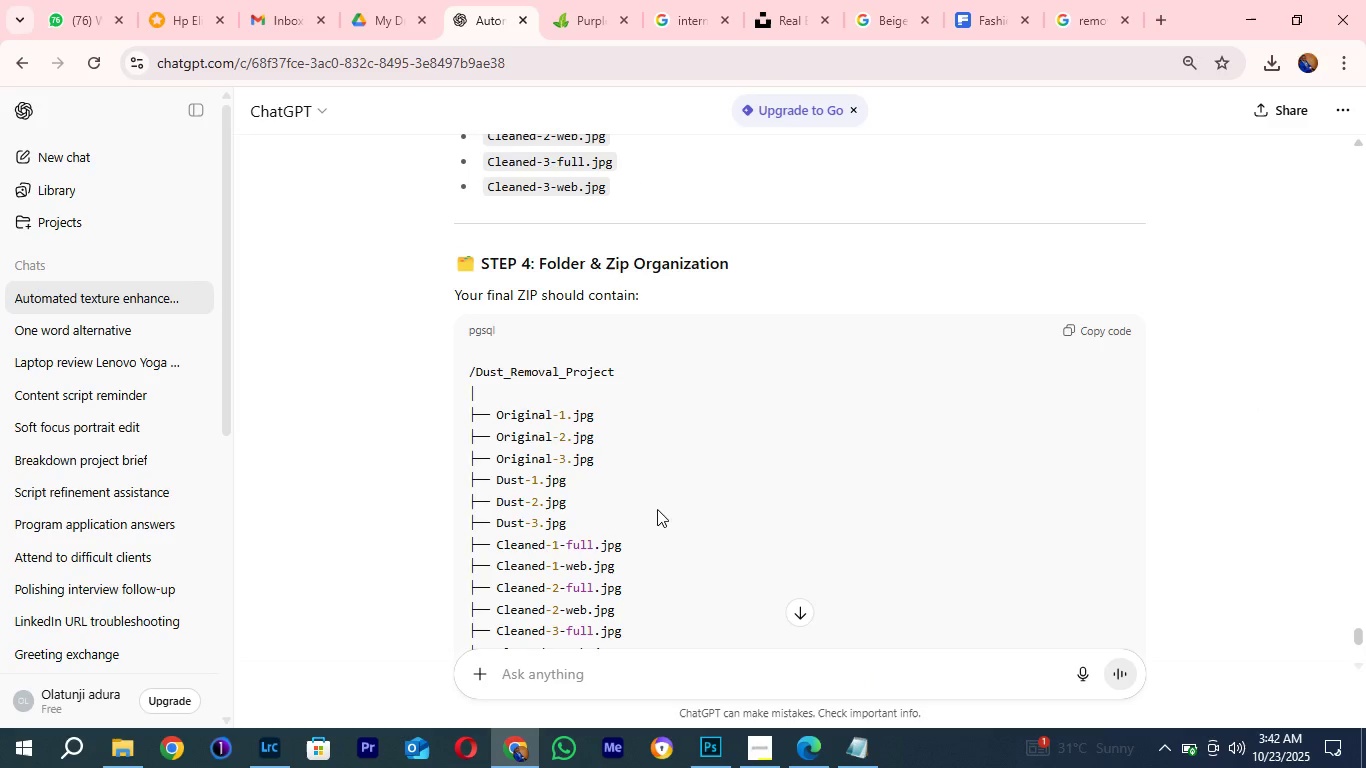 
scroll: coordinate [657, 509], scroll_direction: down, amount: 1.0
 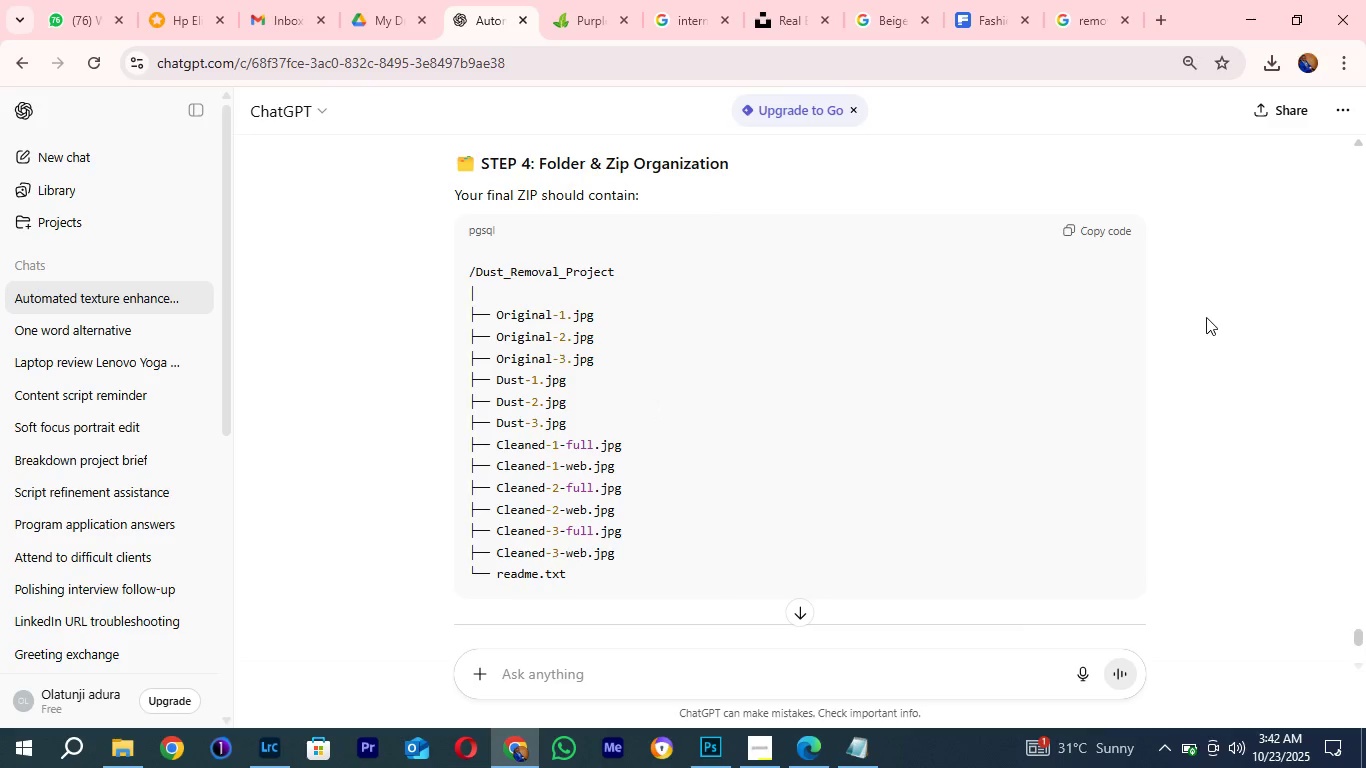 
left_click([1232, 0])
 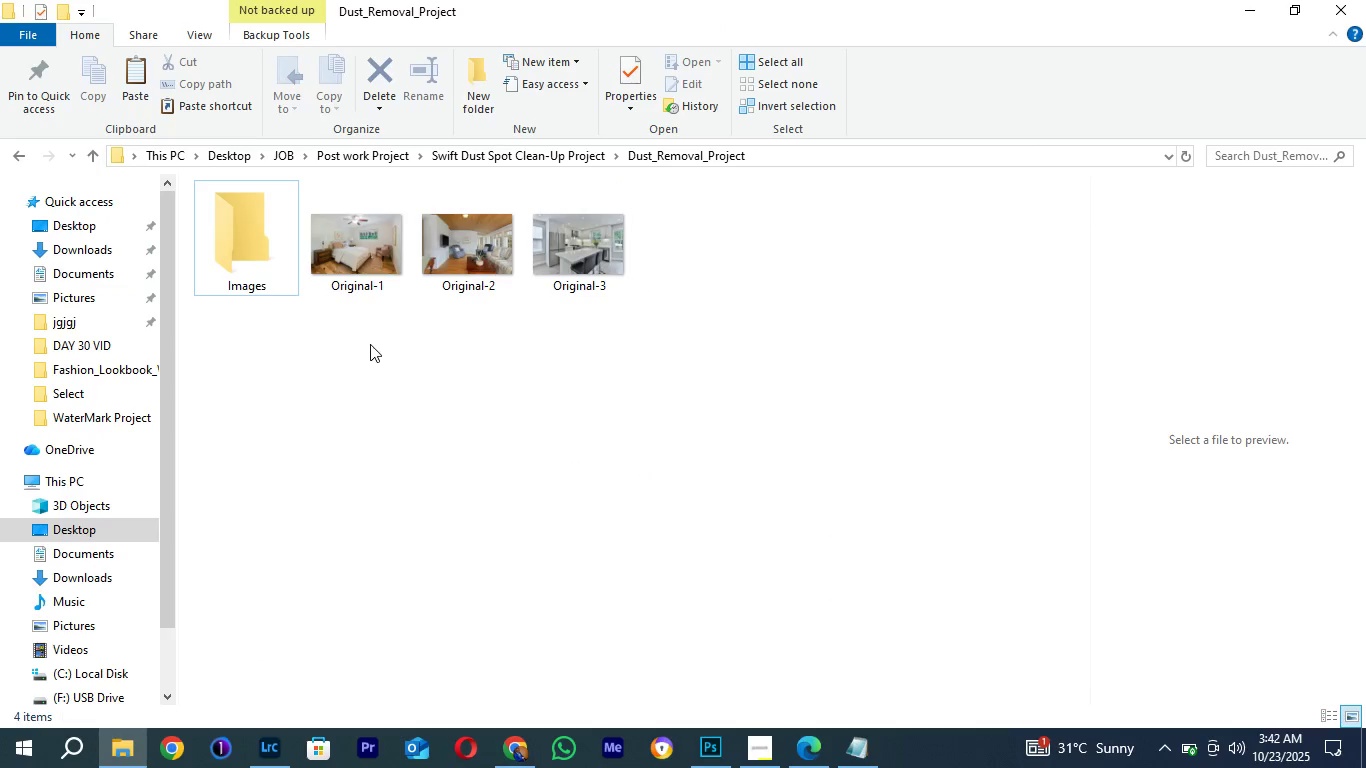 
left_click_drag(start_coordinate=[370, 344], to_coordinate=[578, 254])
 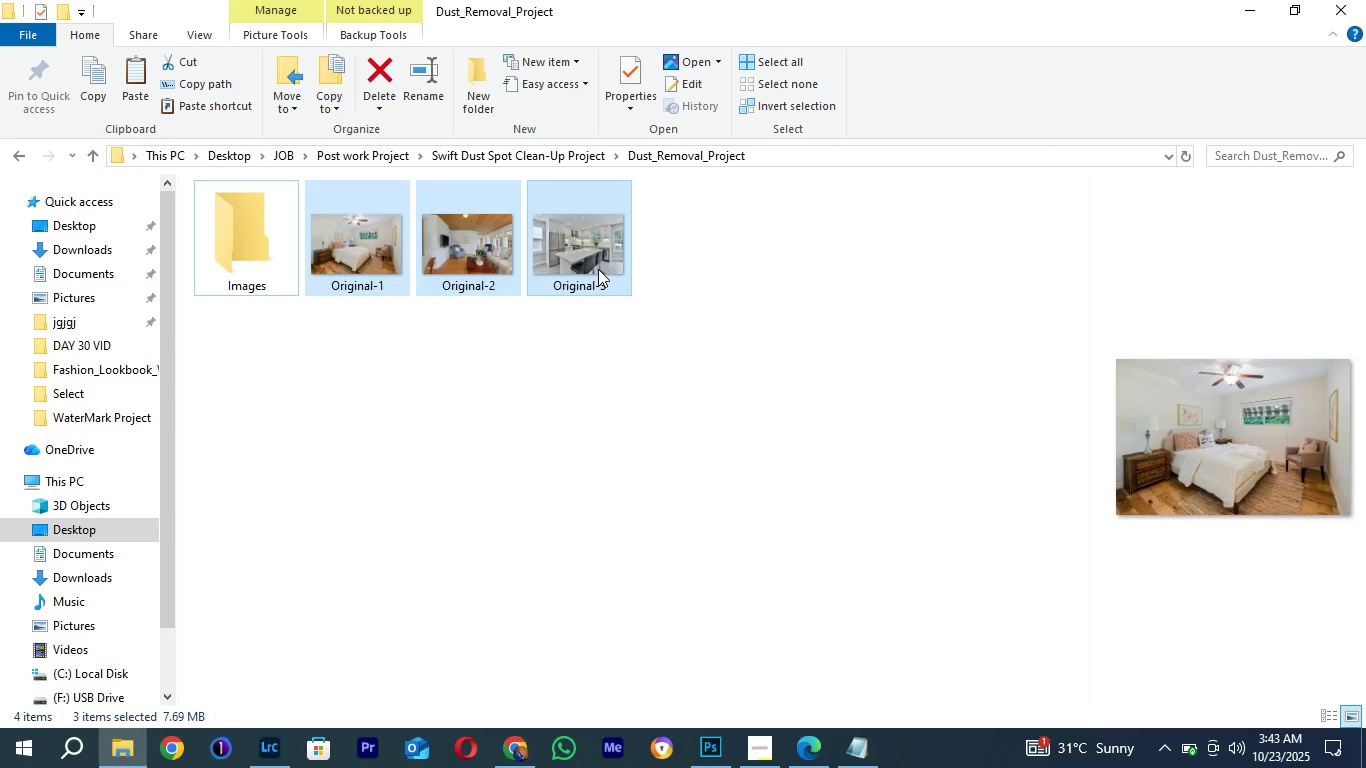 
left_click_drag(start_coordinate=[581, 246], to_coordinate=[497, 458])
 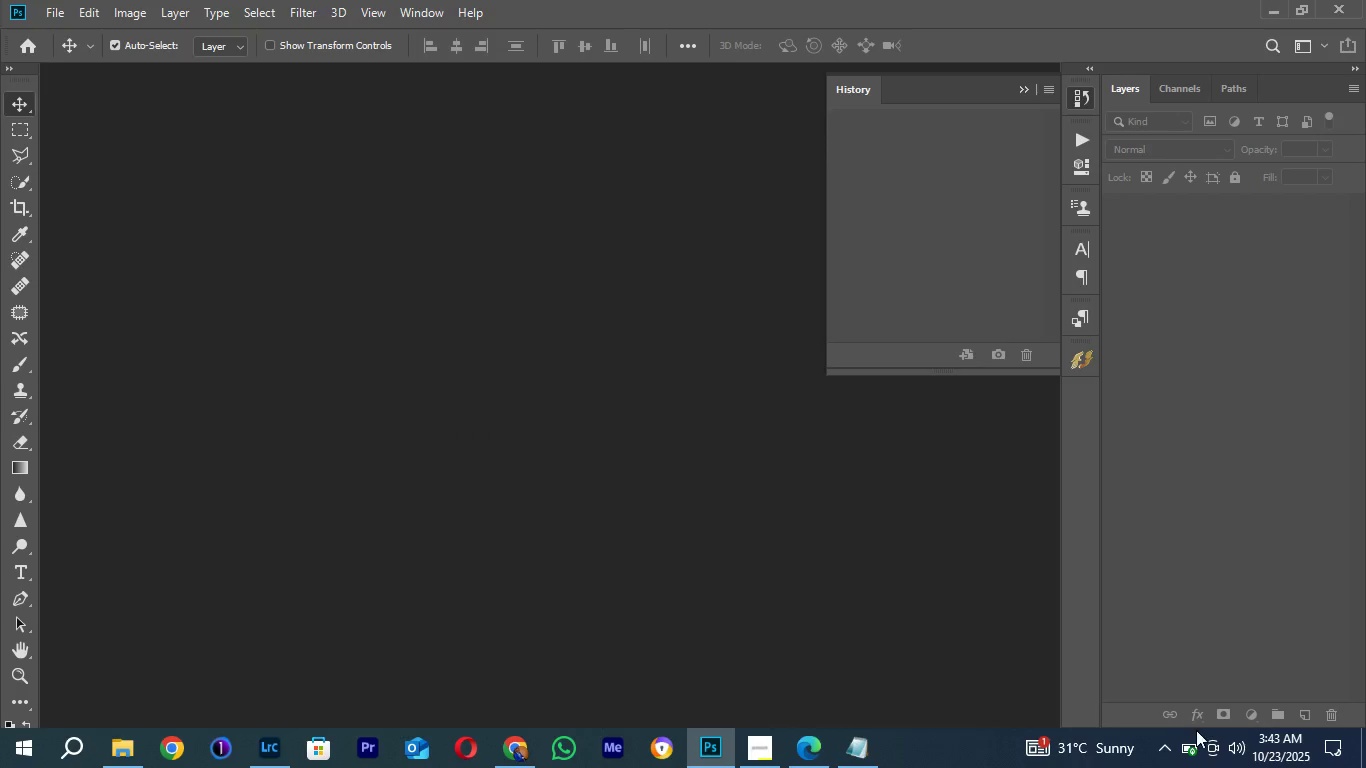 
mouse_move([1174, 731])
 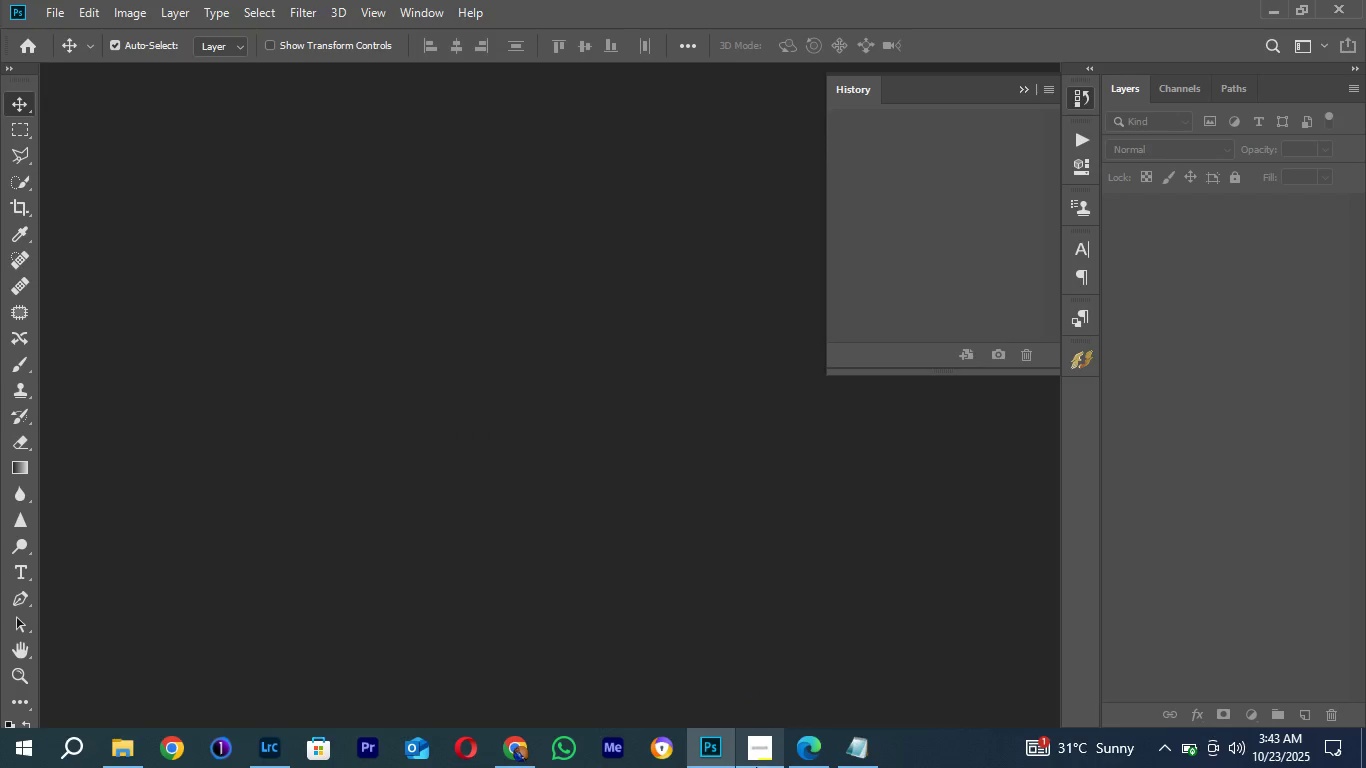 
left_click([756, 767])